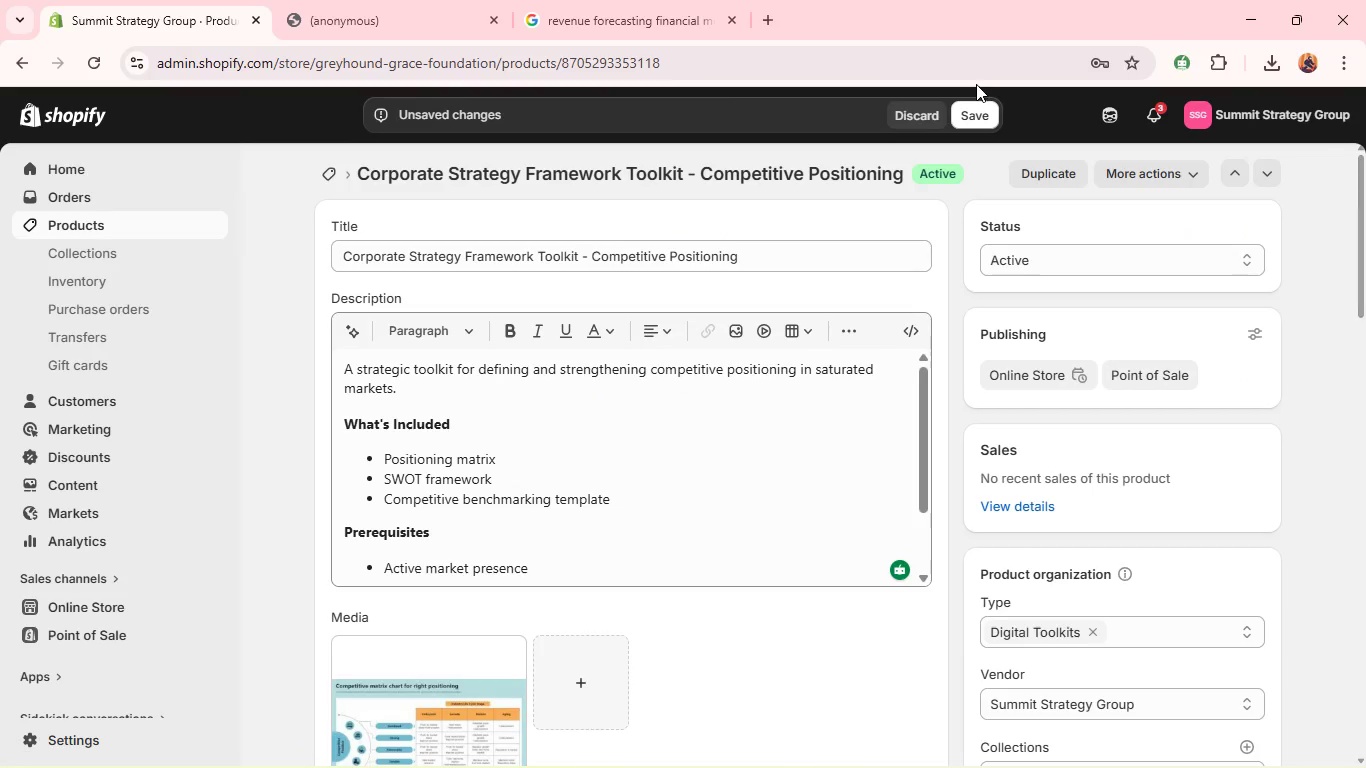 
left_click([972, 110])
 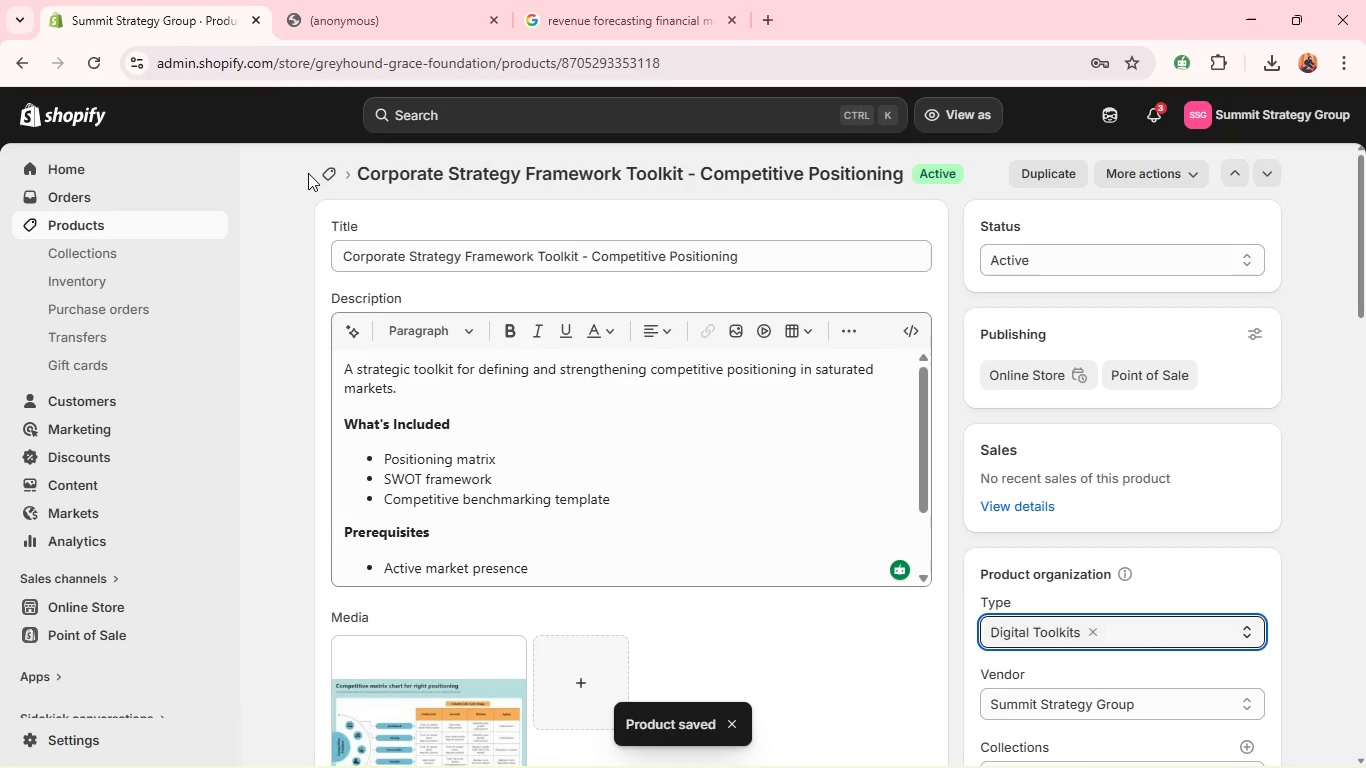 
wait(5.31)
 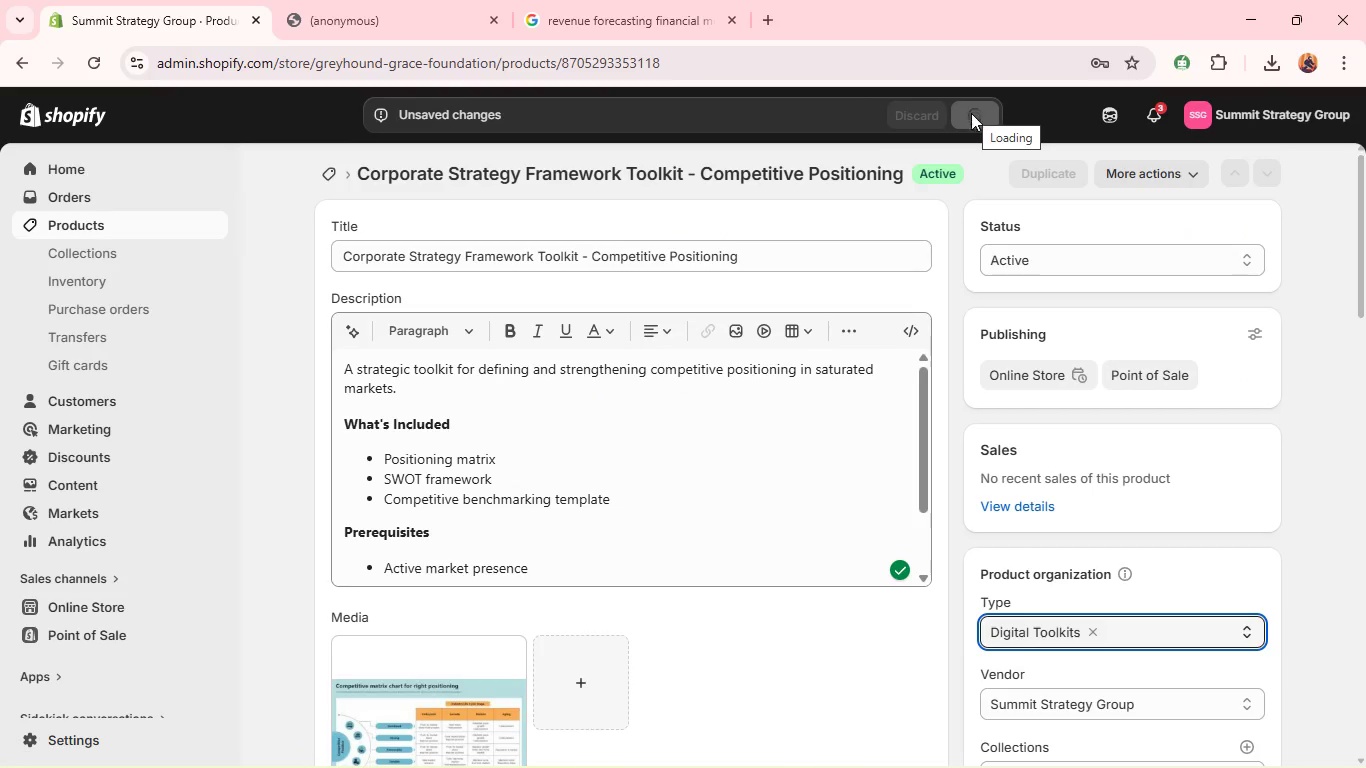 
left_click([336, 167])
 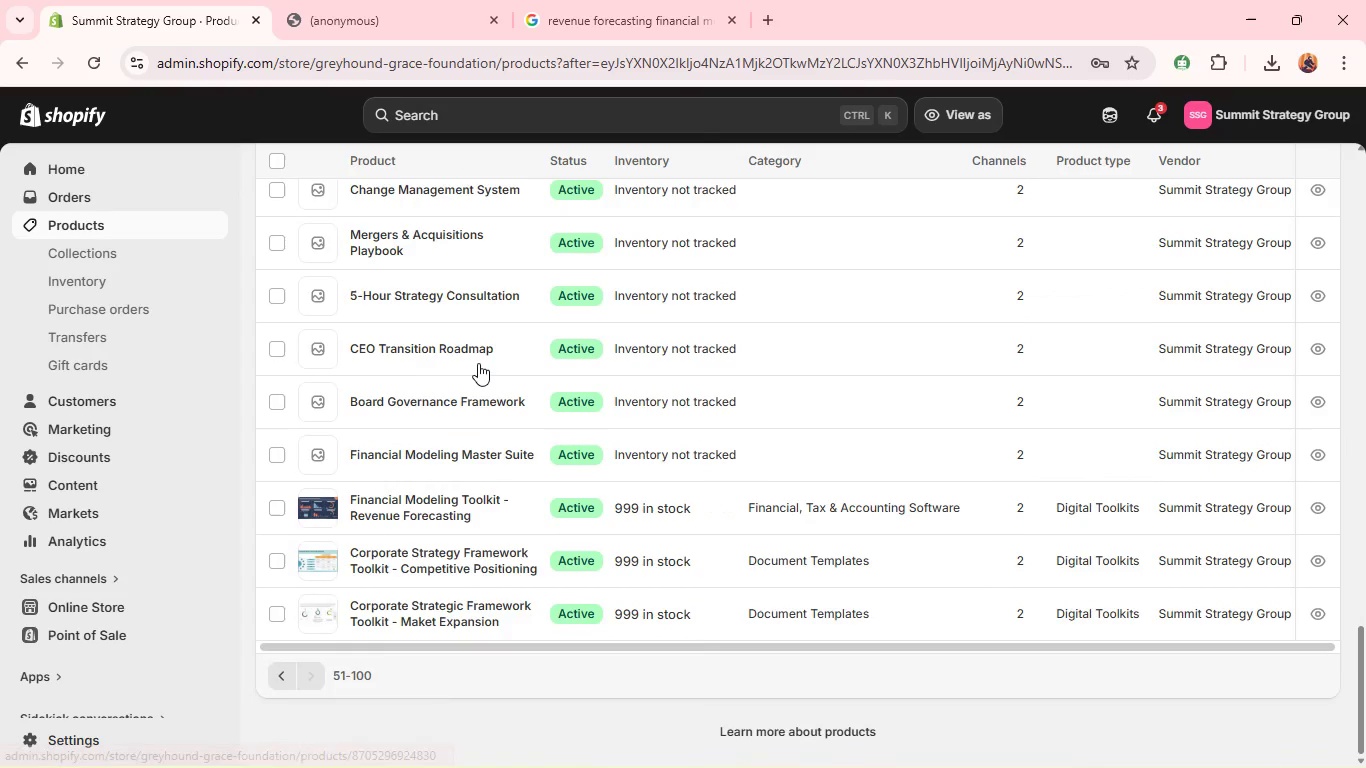 
wait(5.49)
 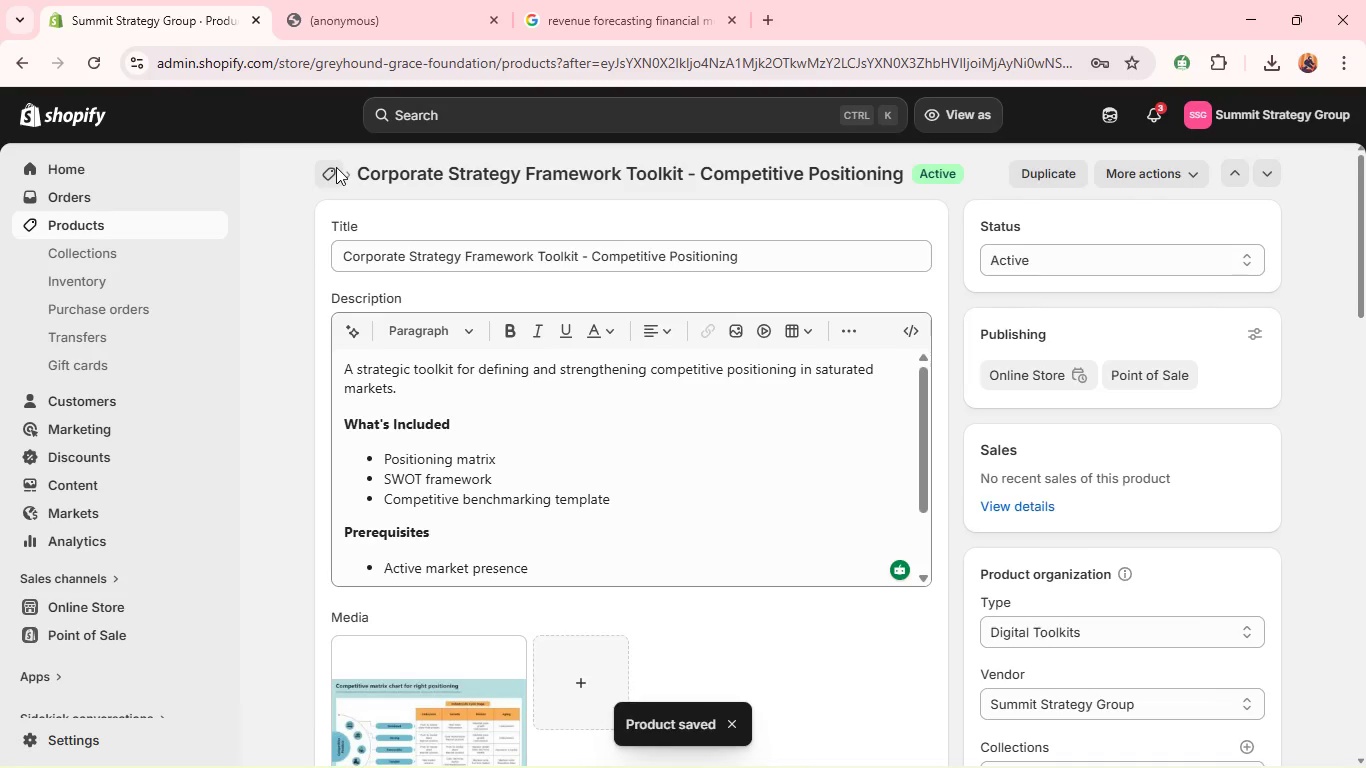 
left_click([434, 459])
 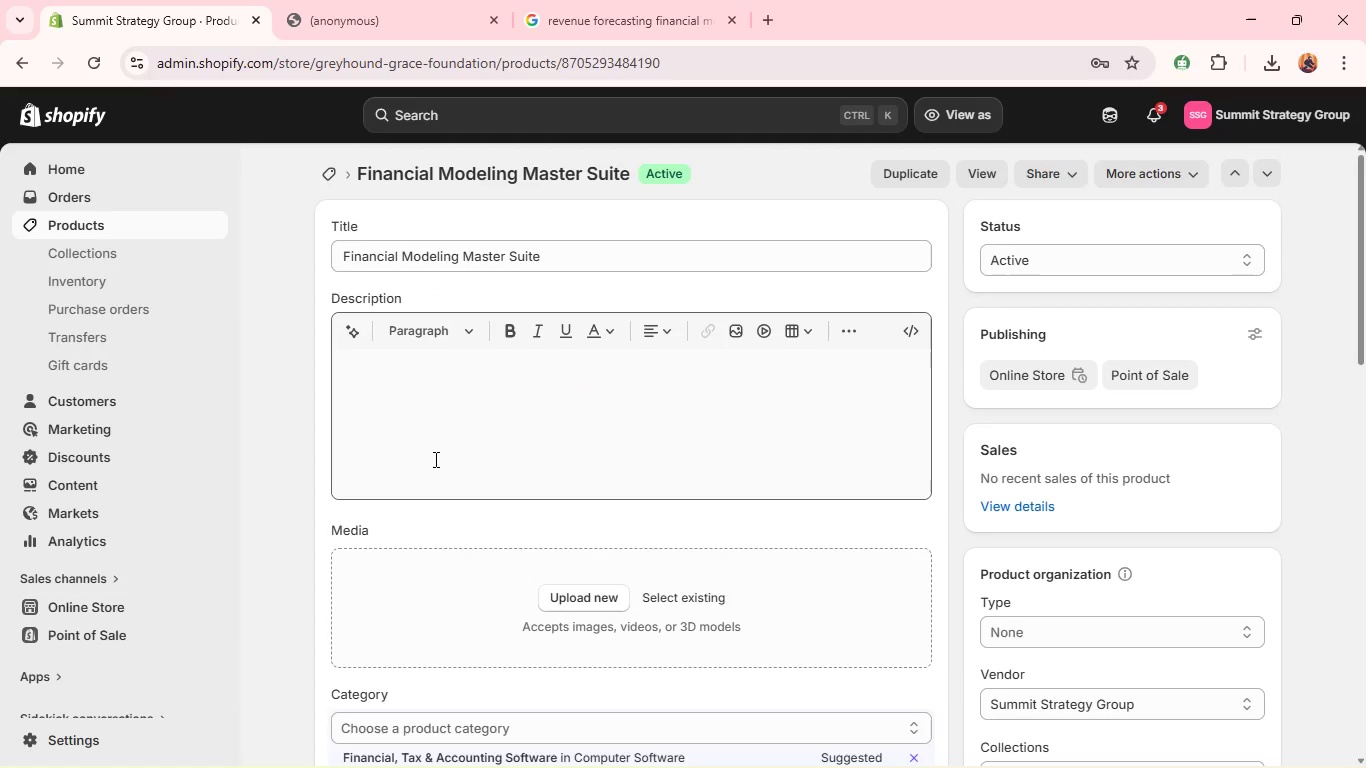 
wait(6.17)
 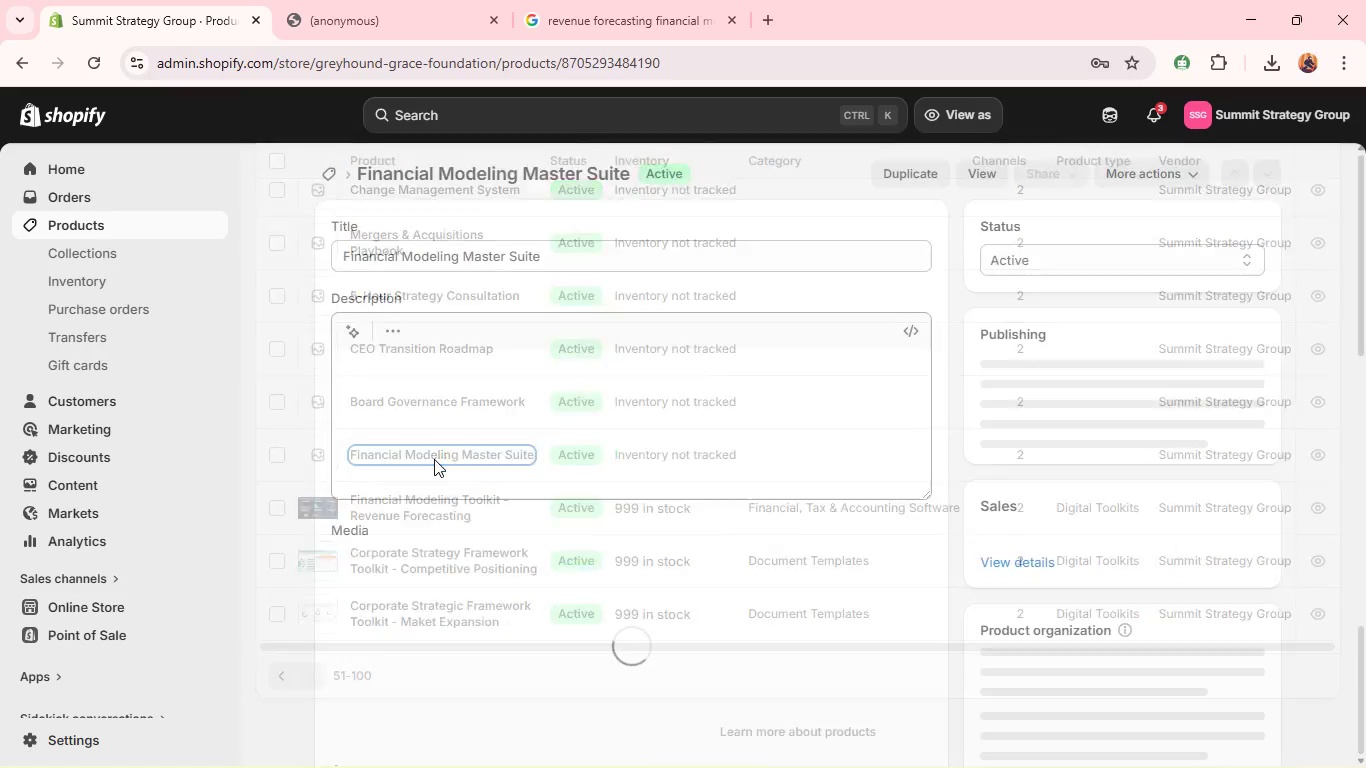 
left_click([337, 181])
 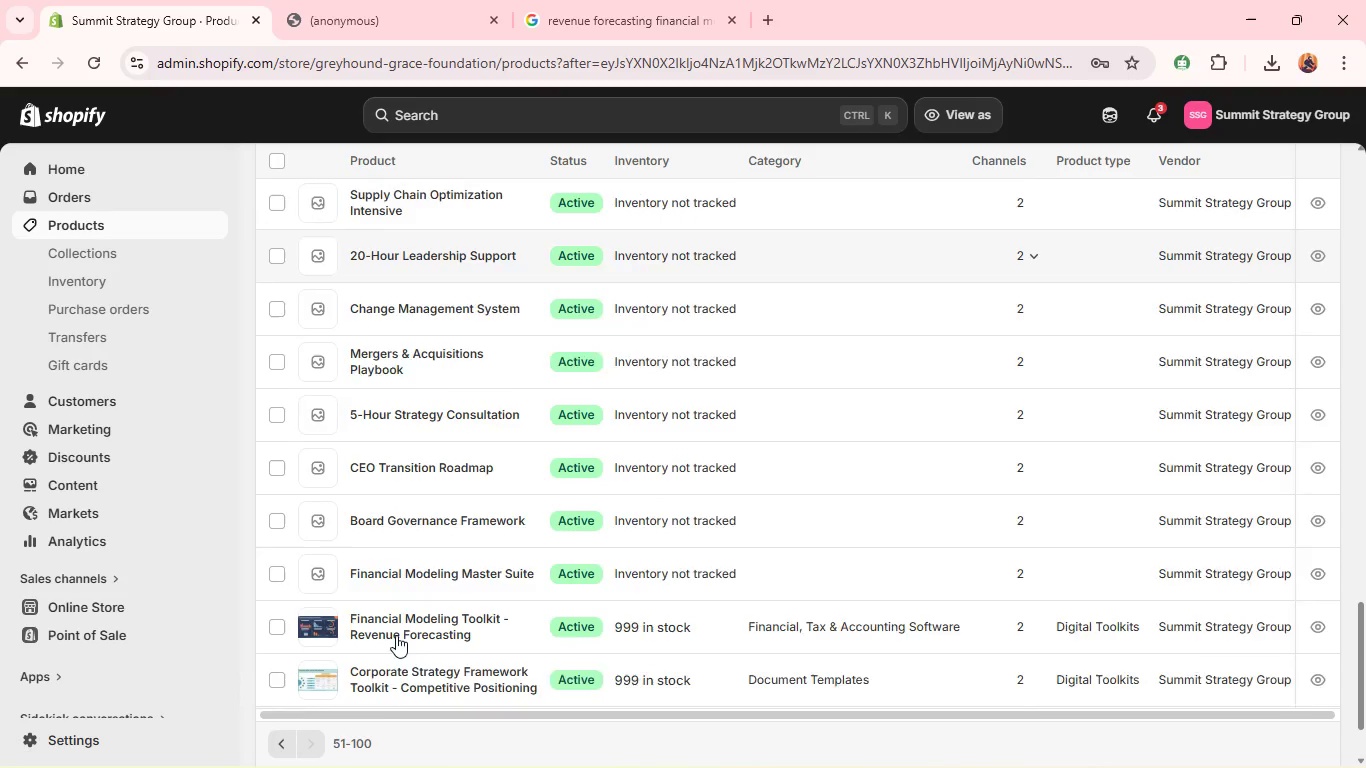 
wait(6.45)
 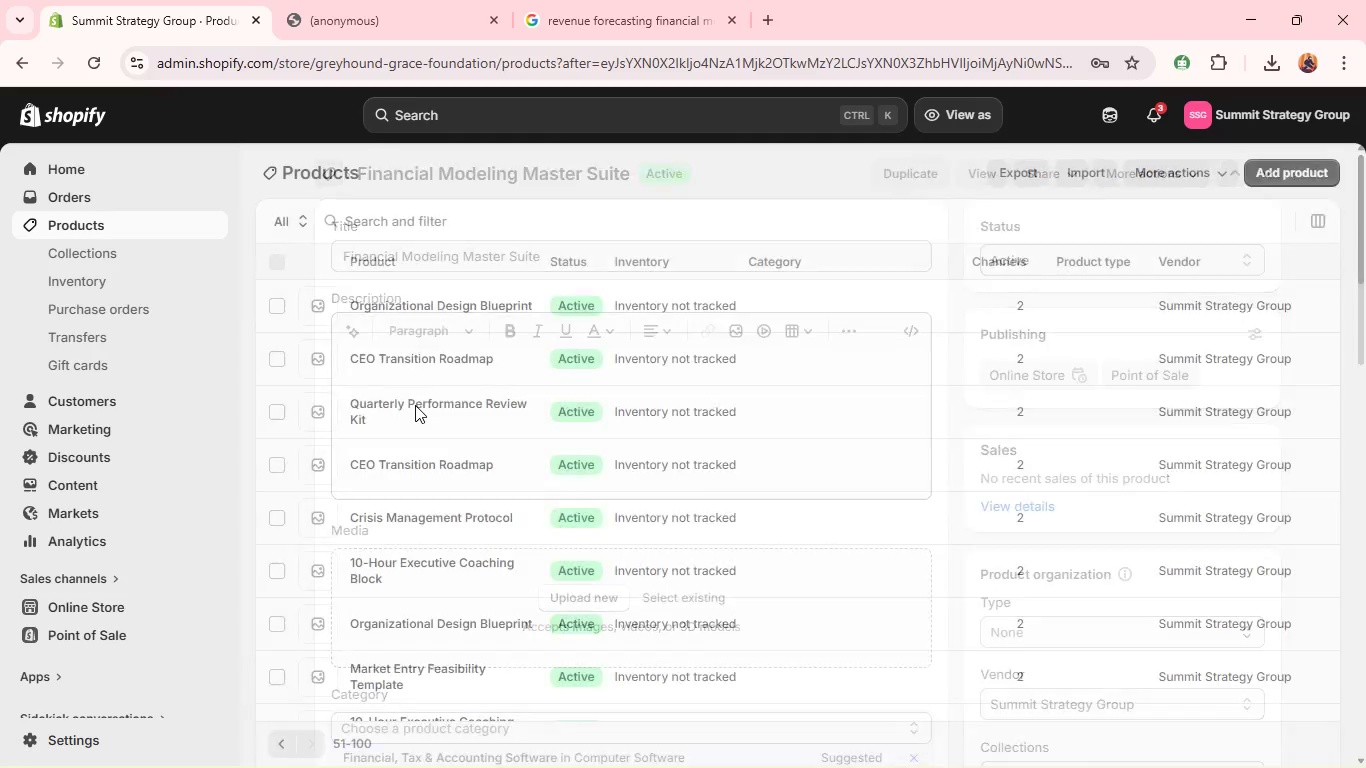 
left_click([411, 552])
 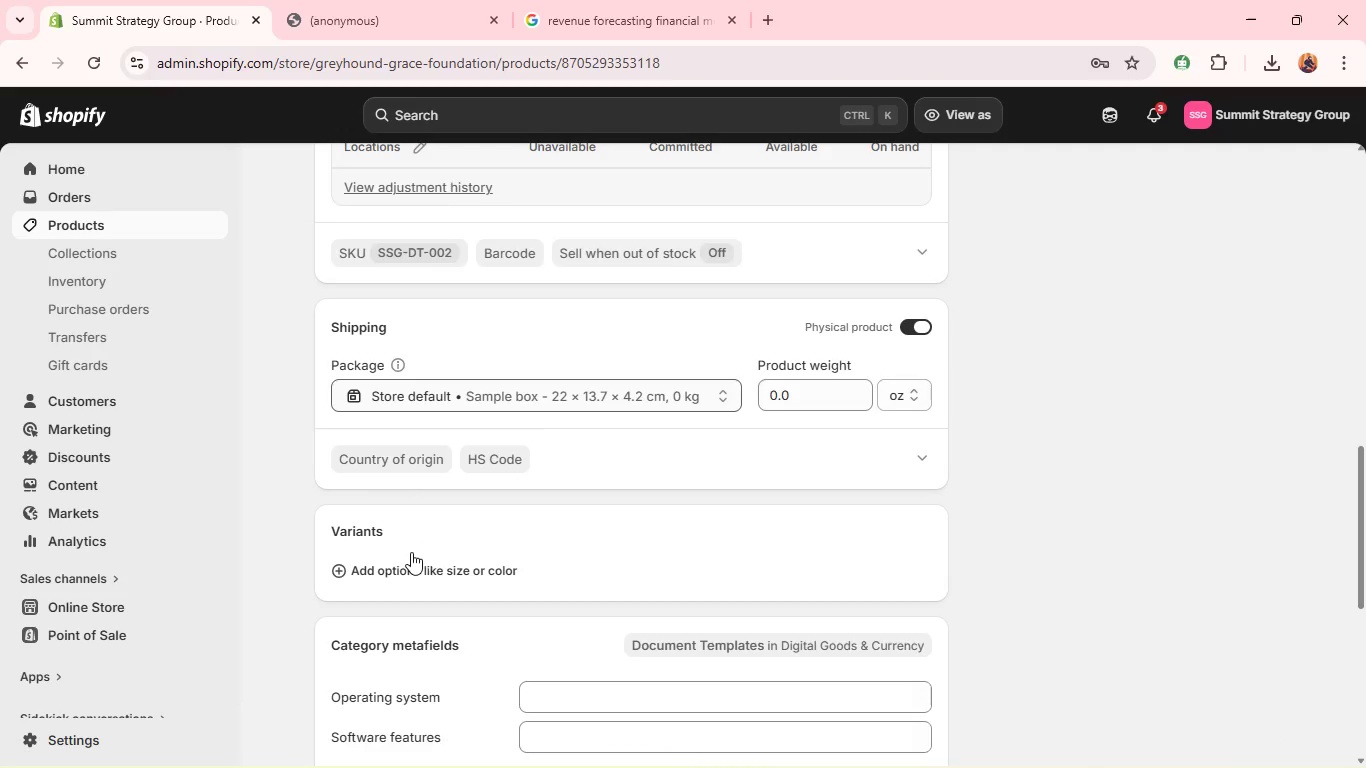 
wait(8.58)
 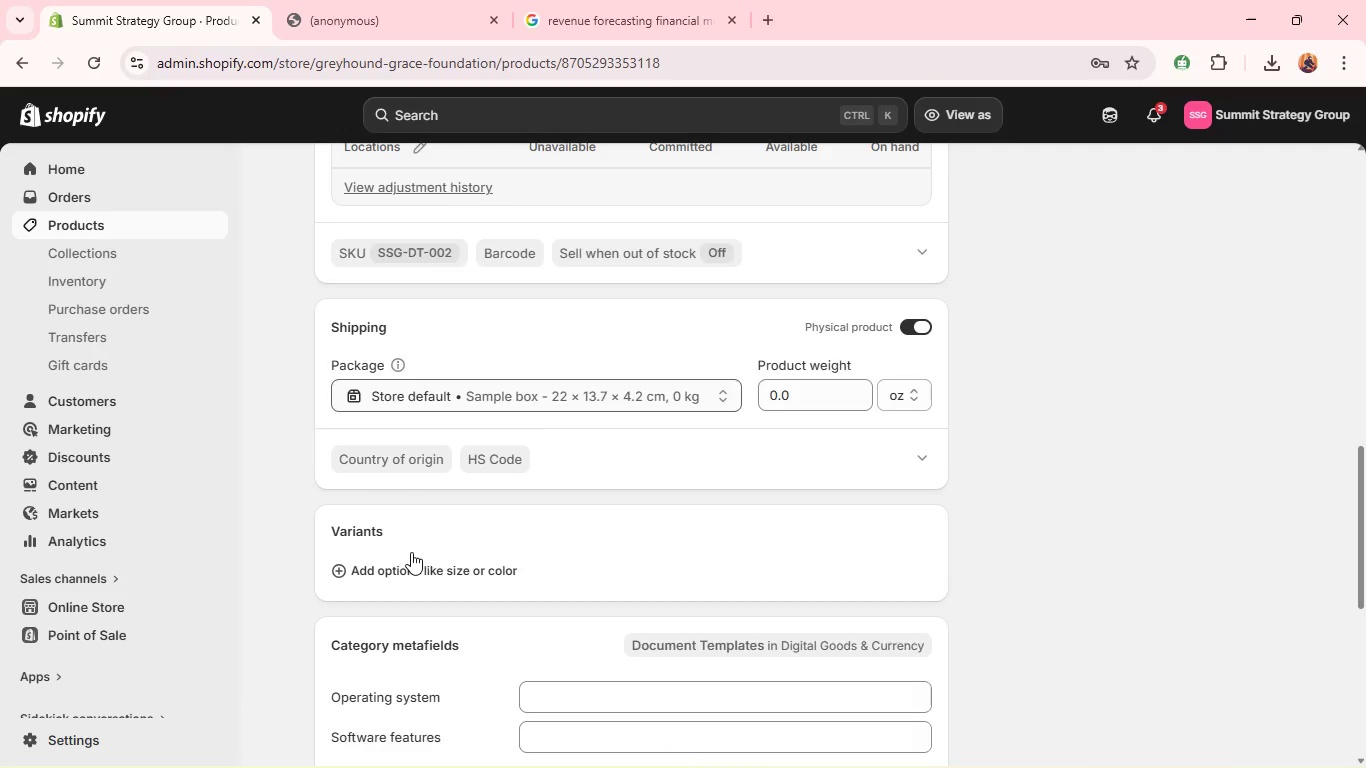 
left_click([908, 486])
 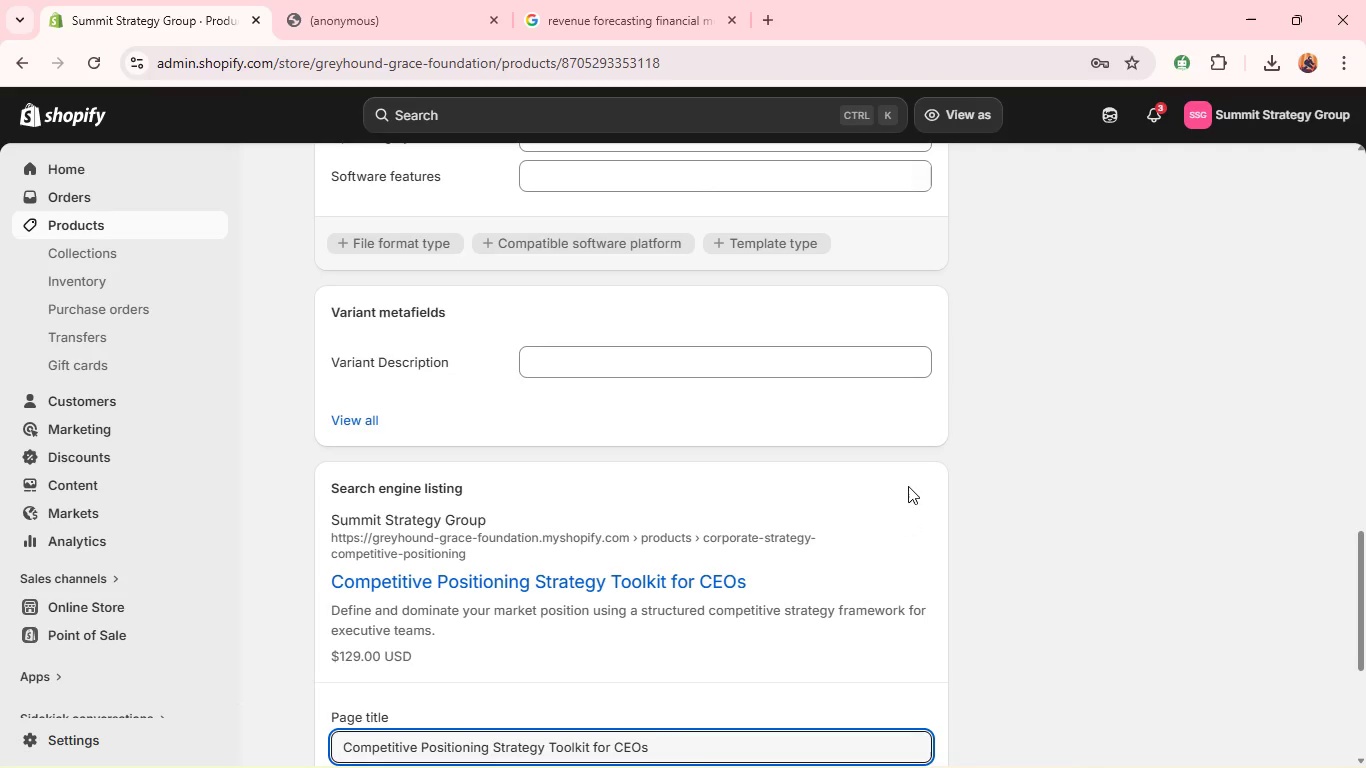 
mouse_move([698, 580])
 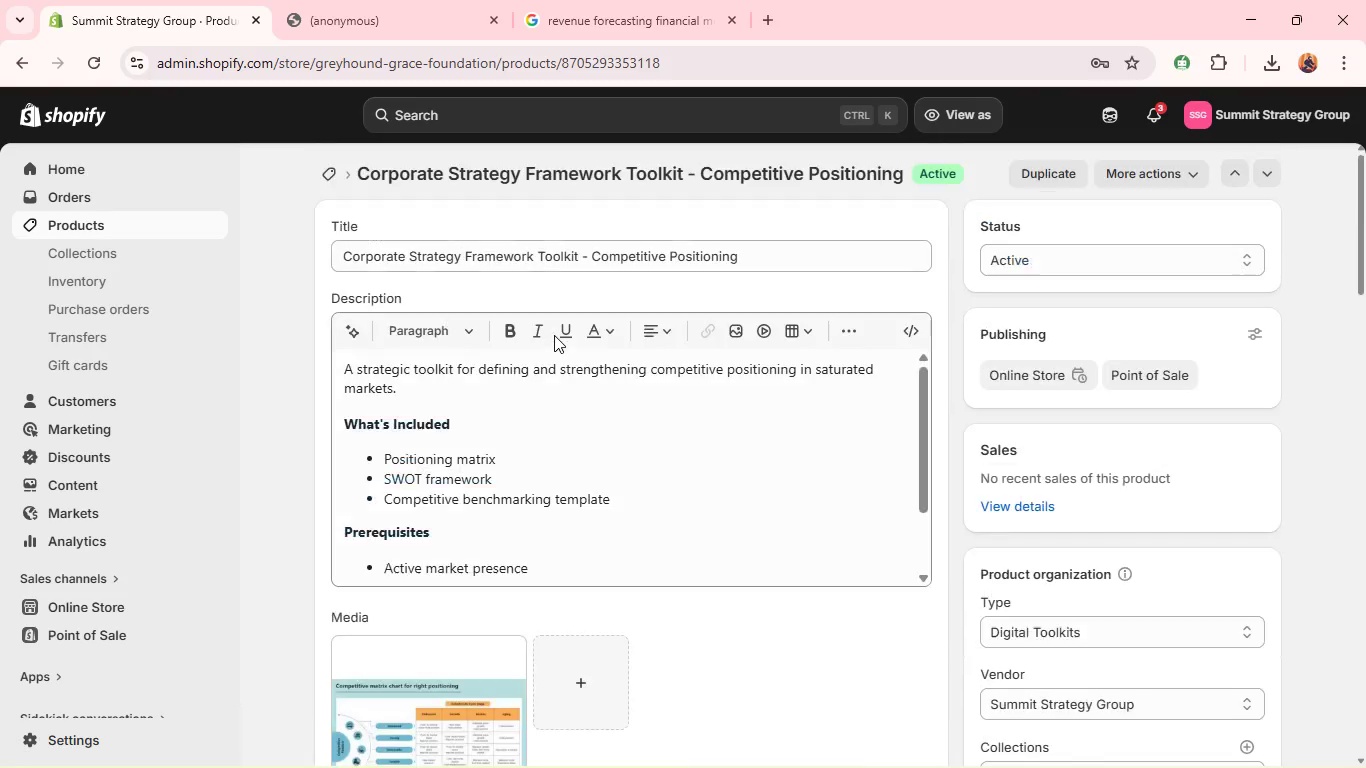 
left_click([328, 171])
 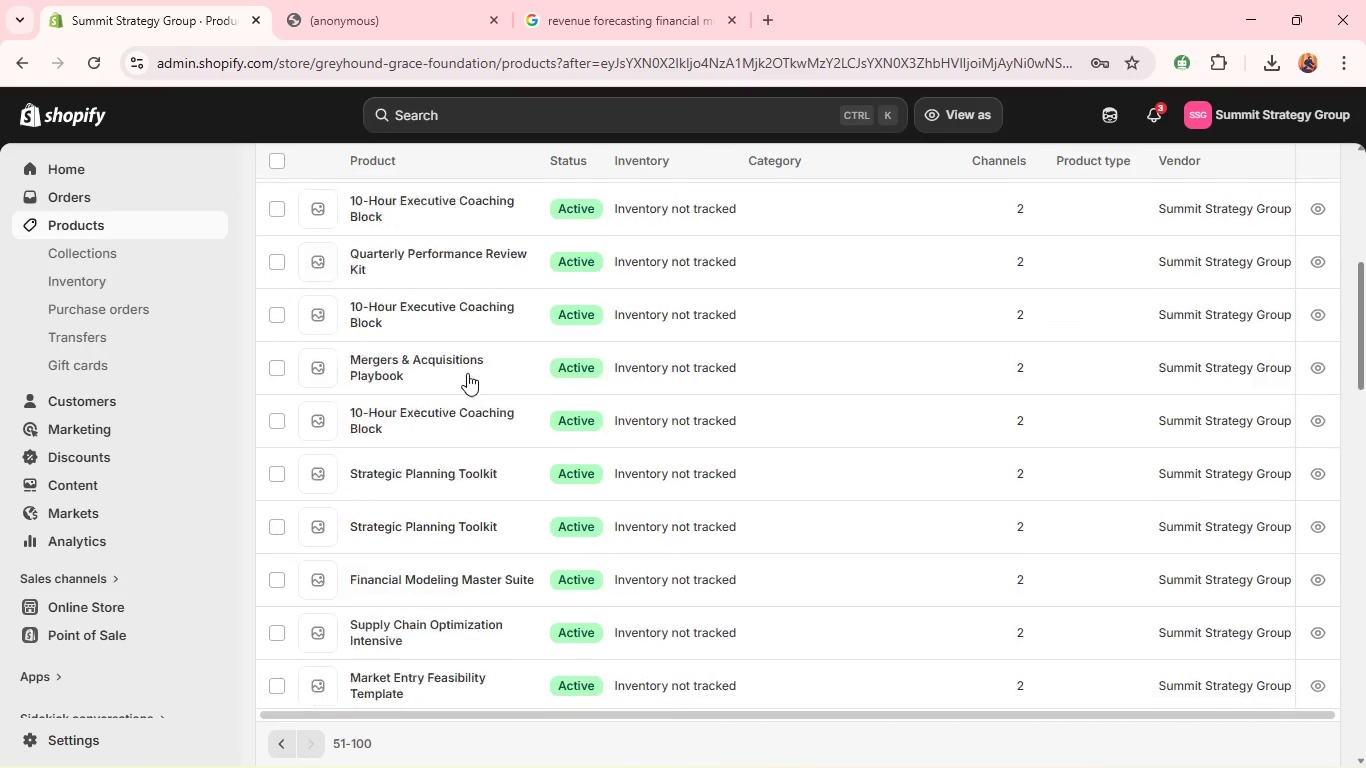 
wait(6.75)
 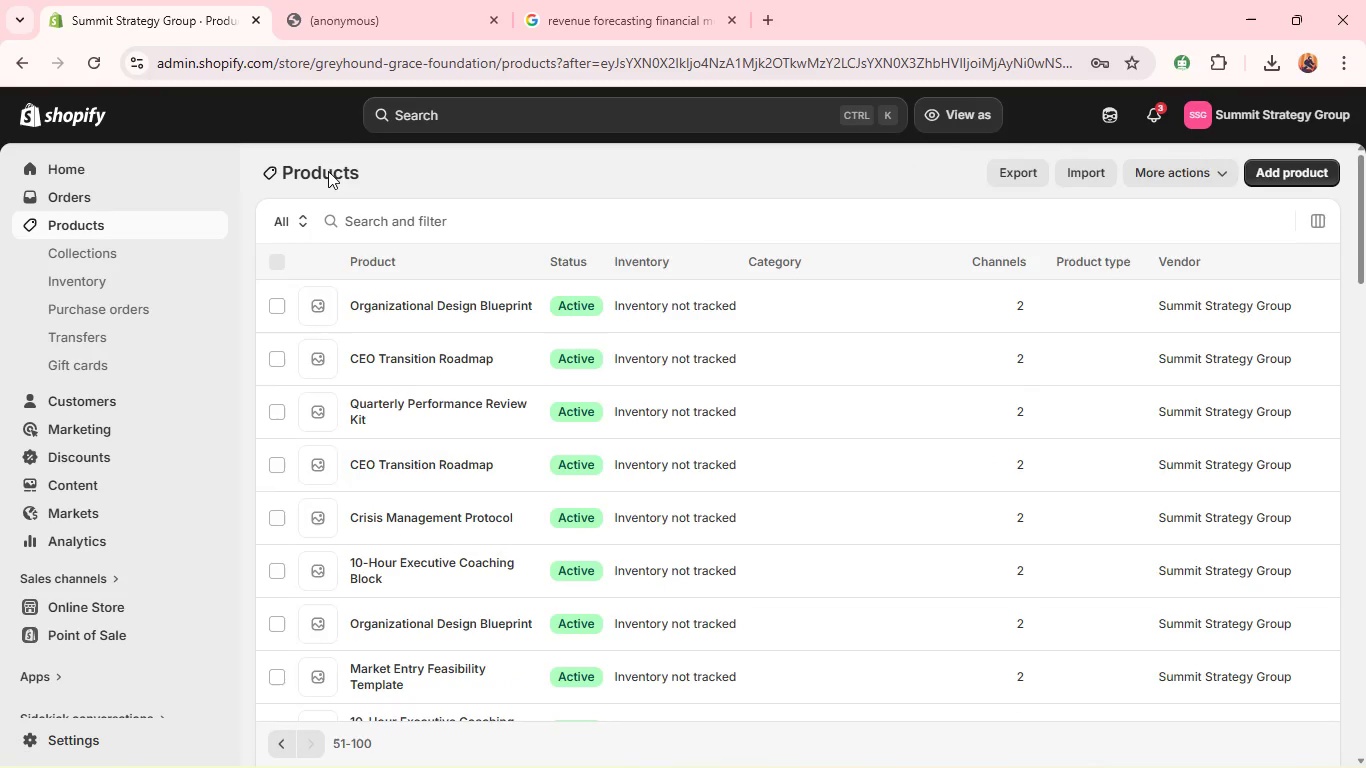 
left_click([433, 450])
 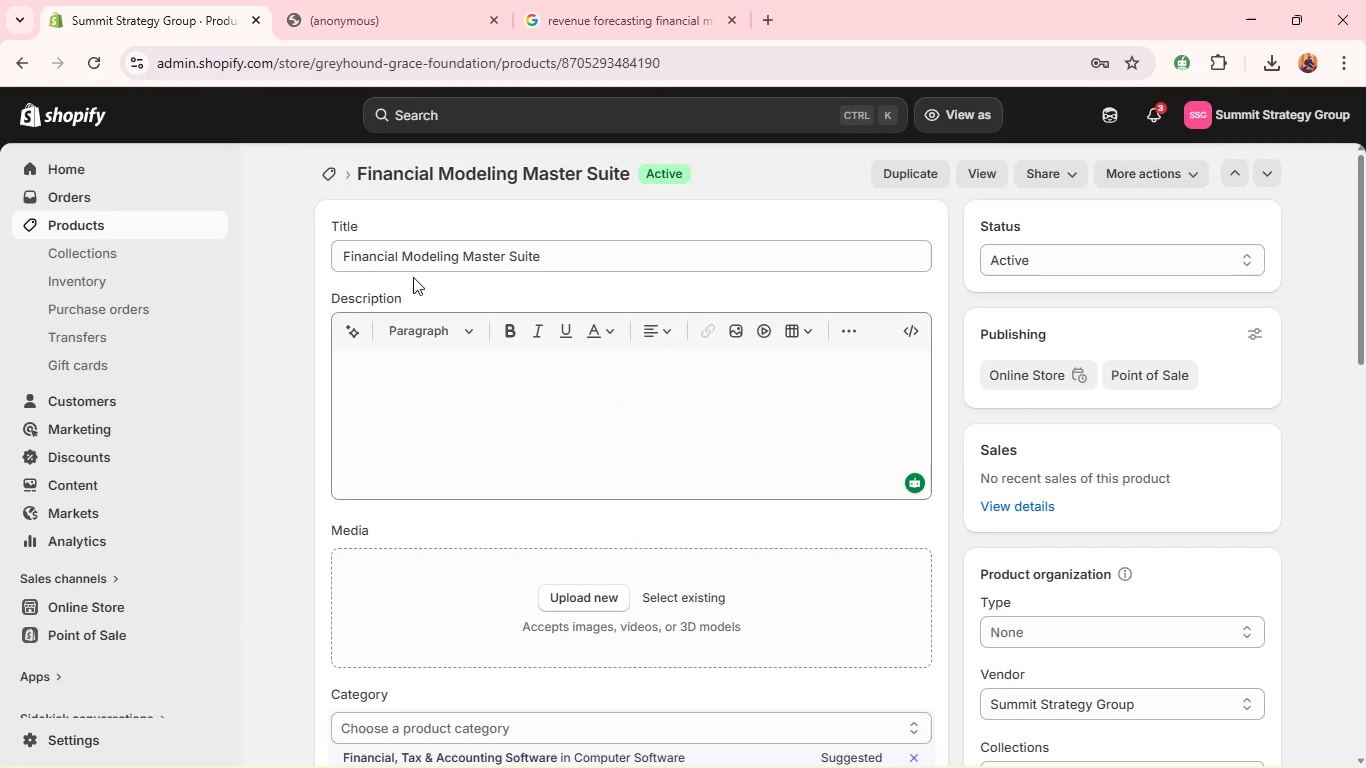 
wait(15.81)
 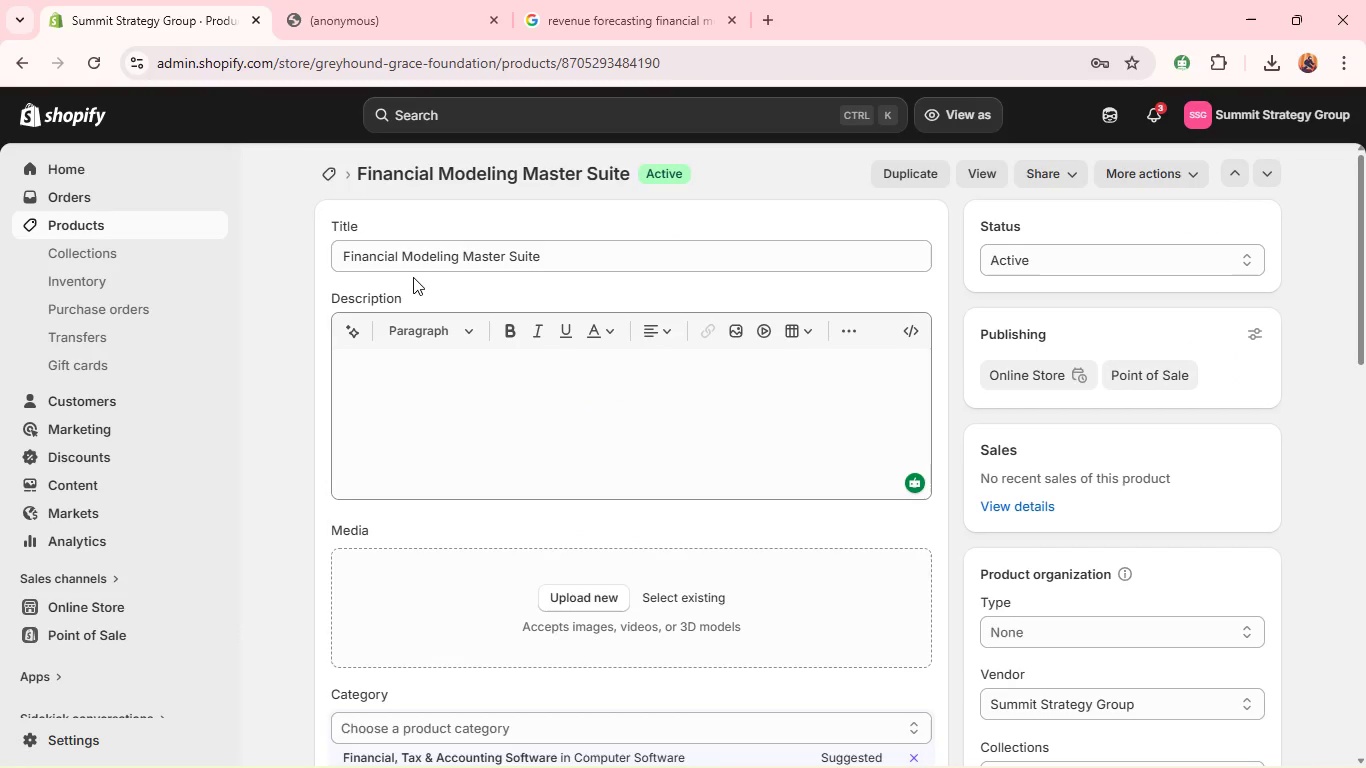 
double_click([367, 255])
 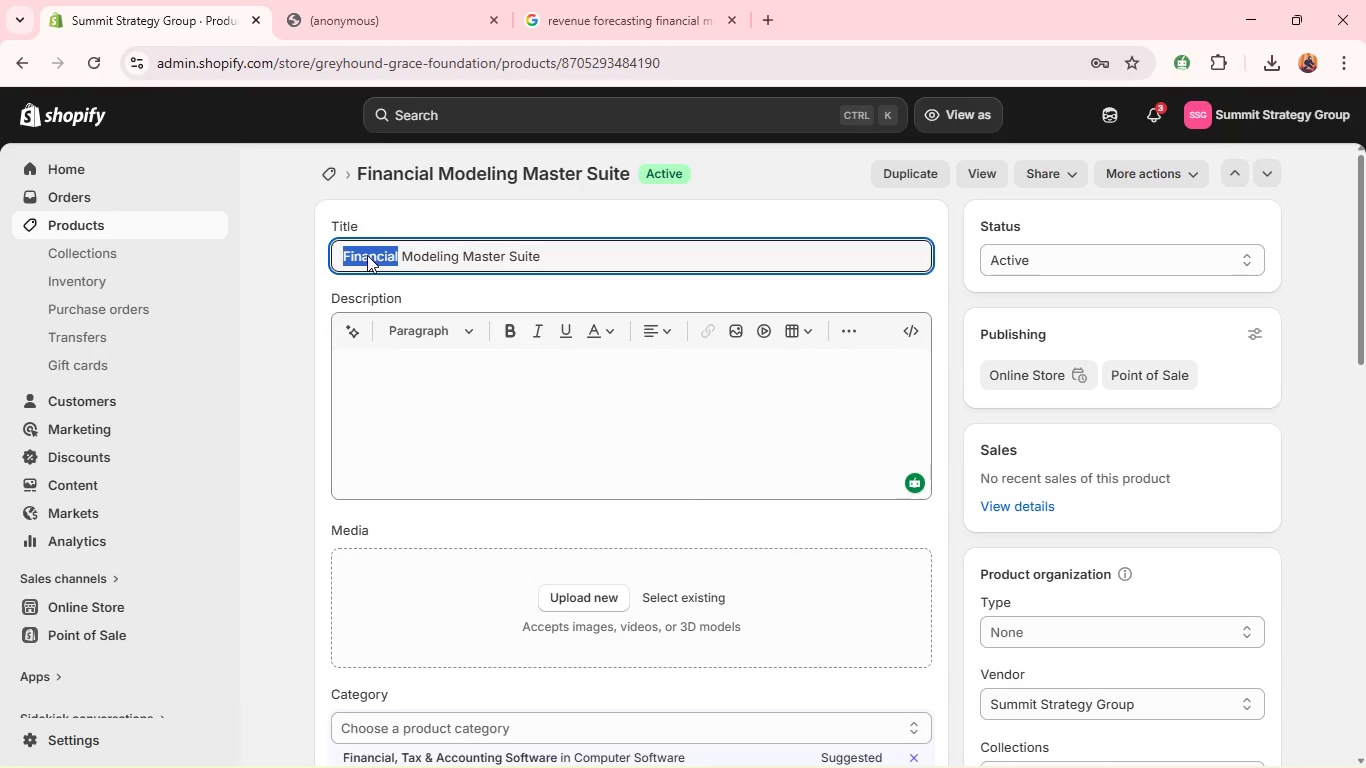 
triple_click([367, 255])
 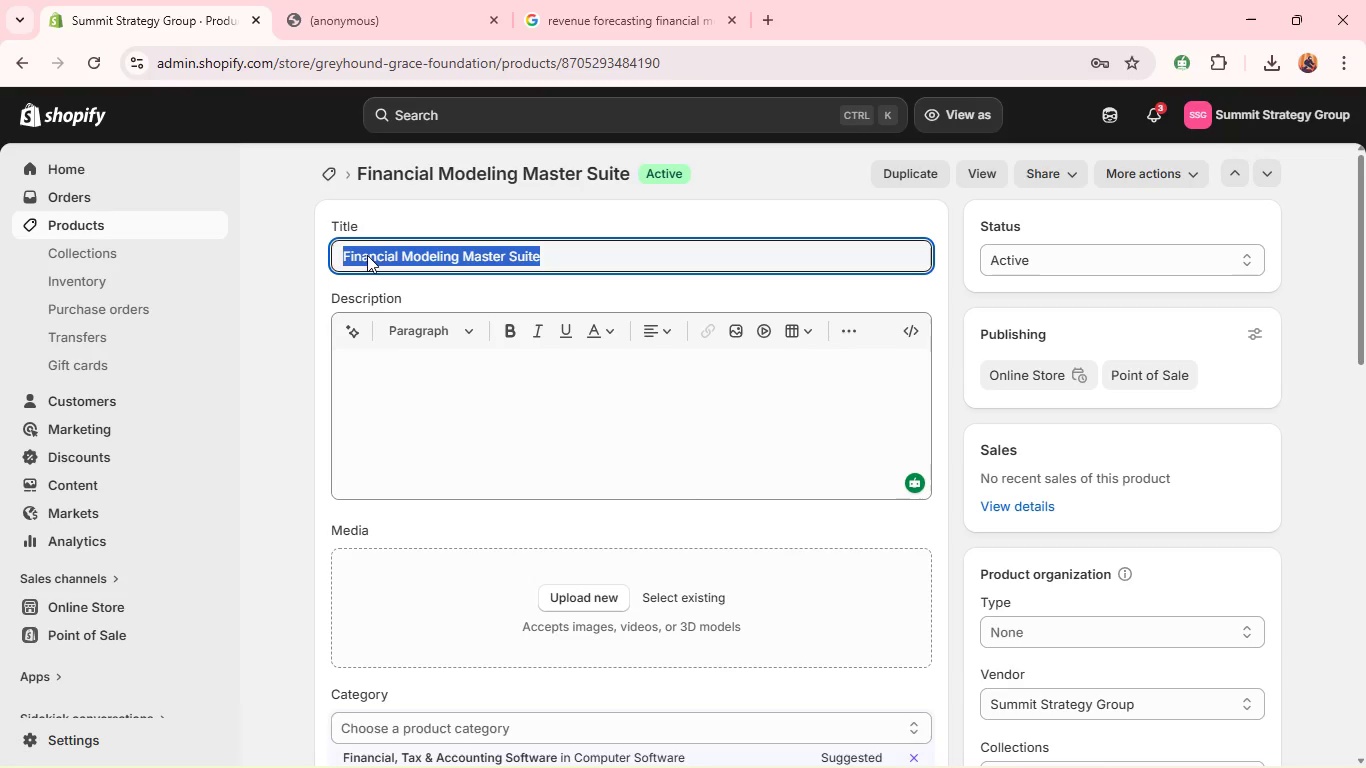 
type(OPErational Efficiency Took)
key(Backspace)
type(i)
key(Backspace)
type(lkitac)
 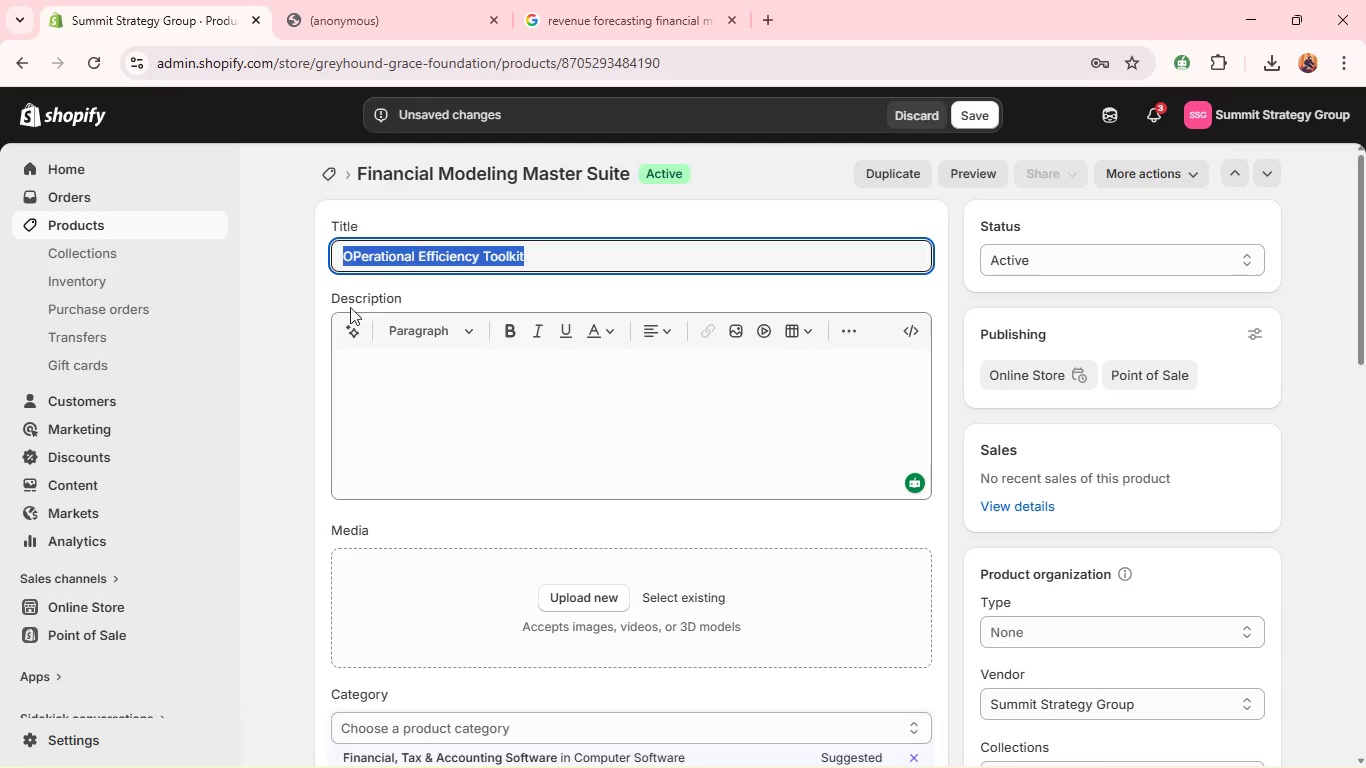 
 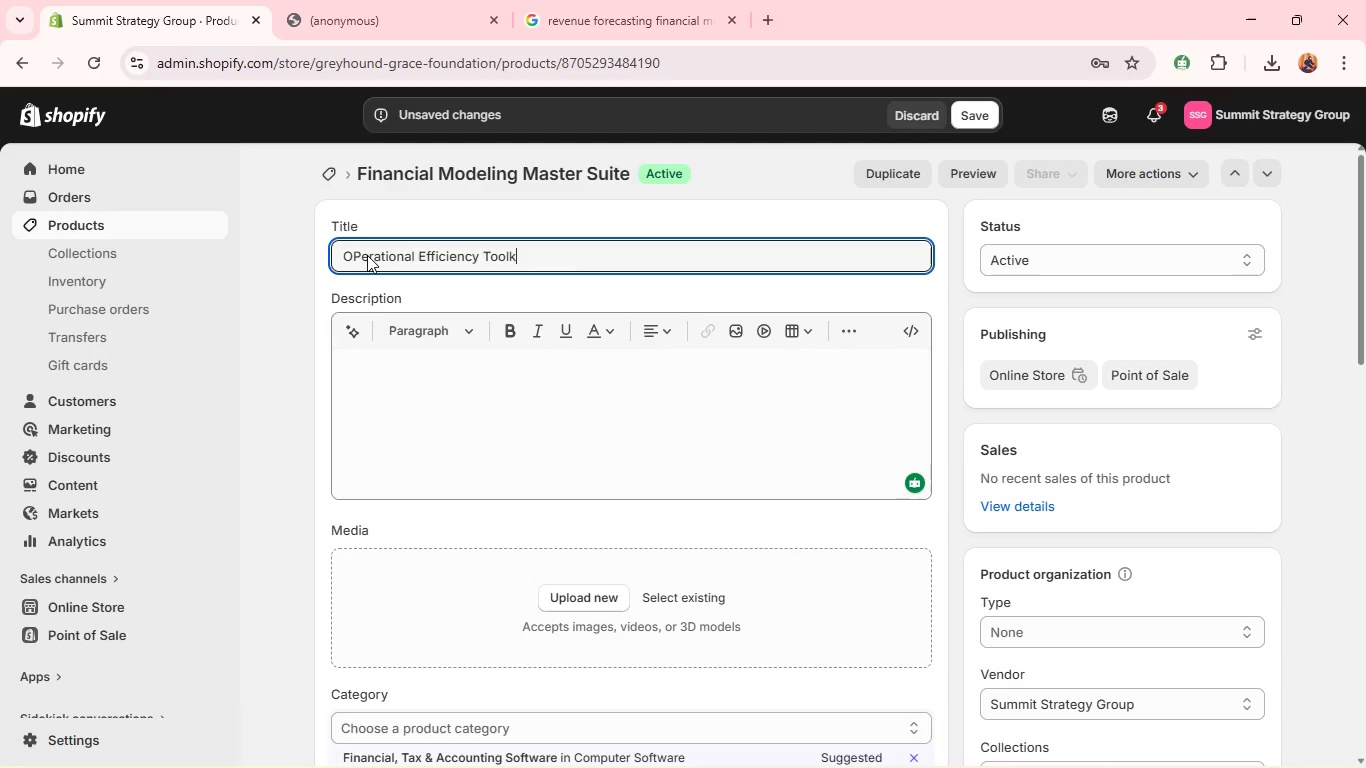 
hold_key(key=ControlLeft, duration=0.83)
 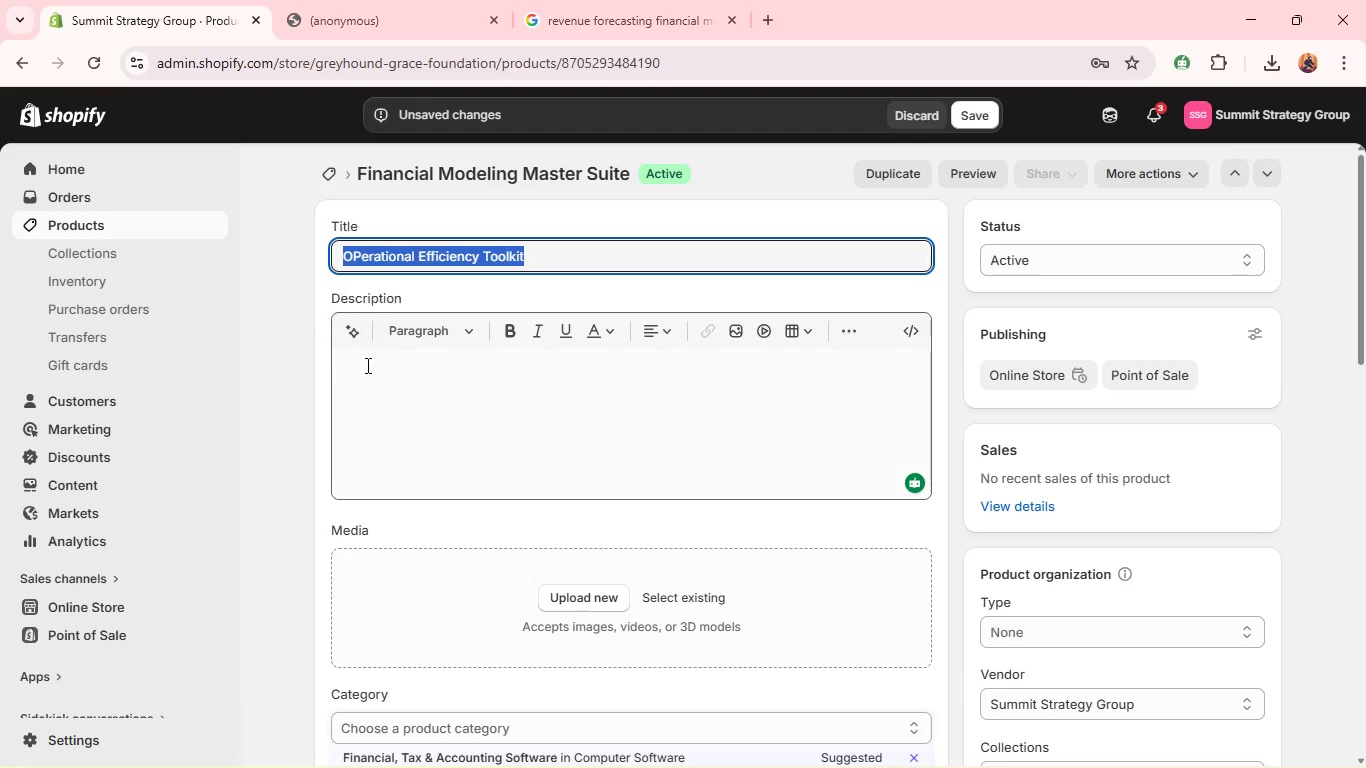 
left_click([368, 368])
 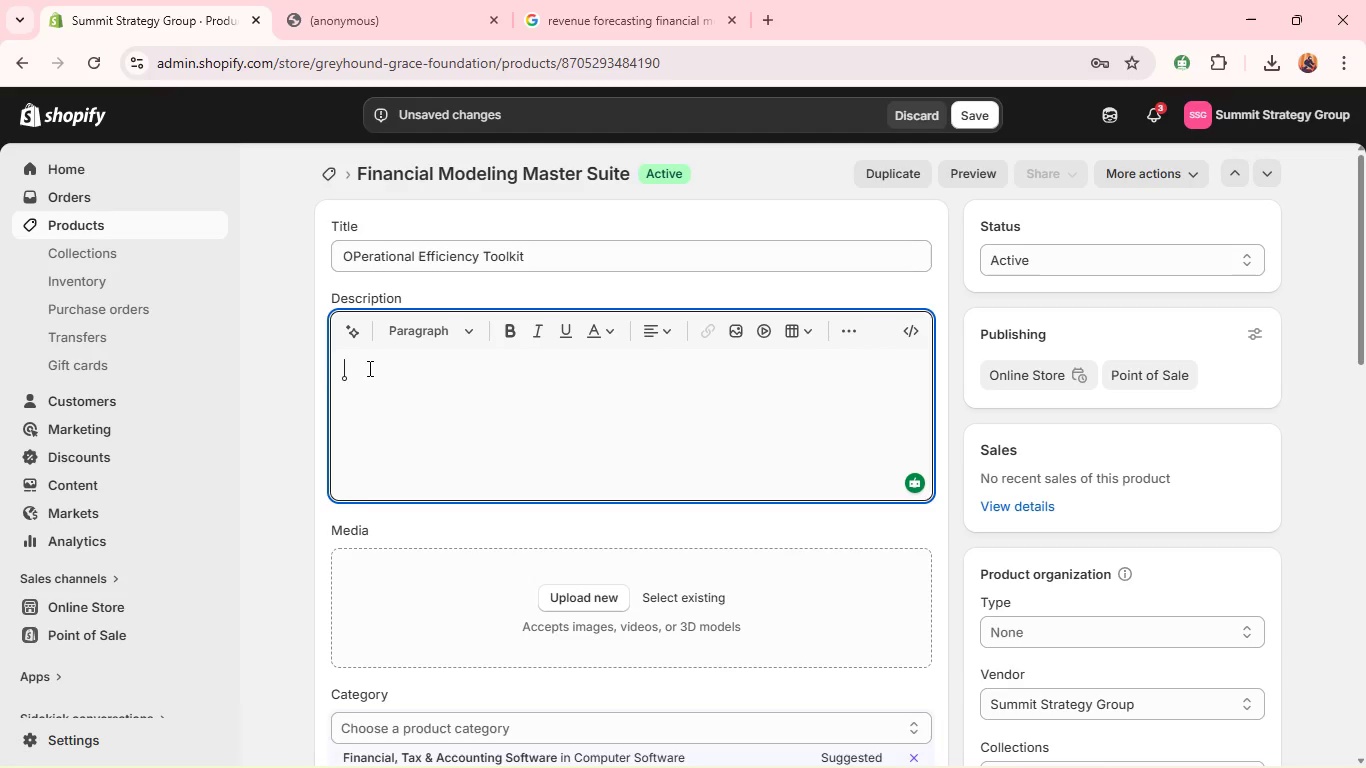 
key(Control+V)
 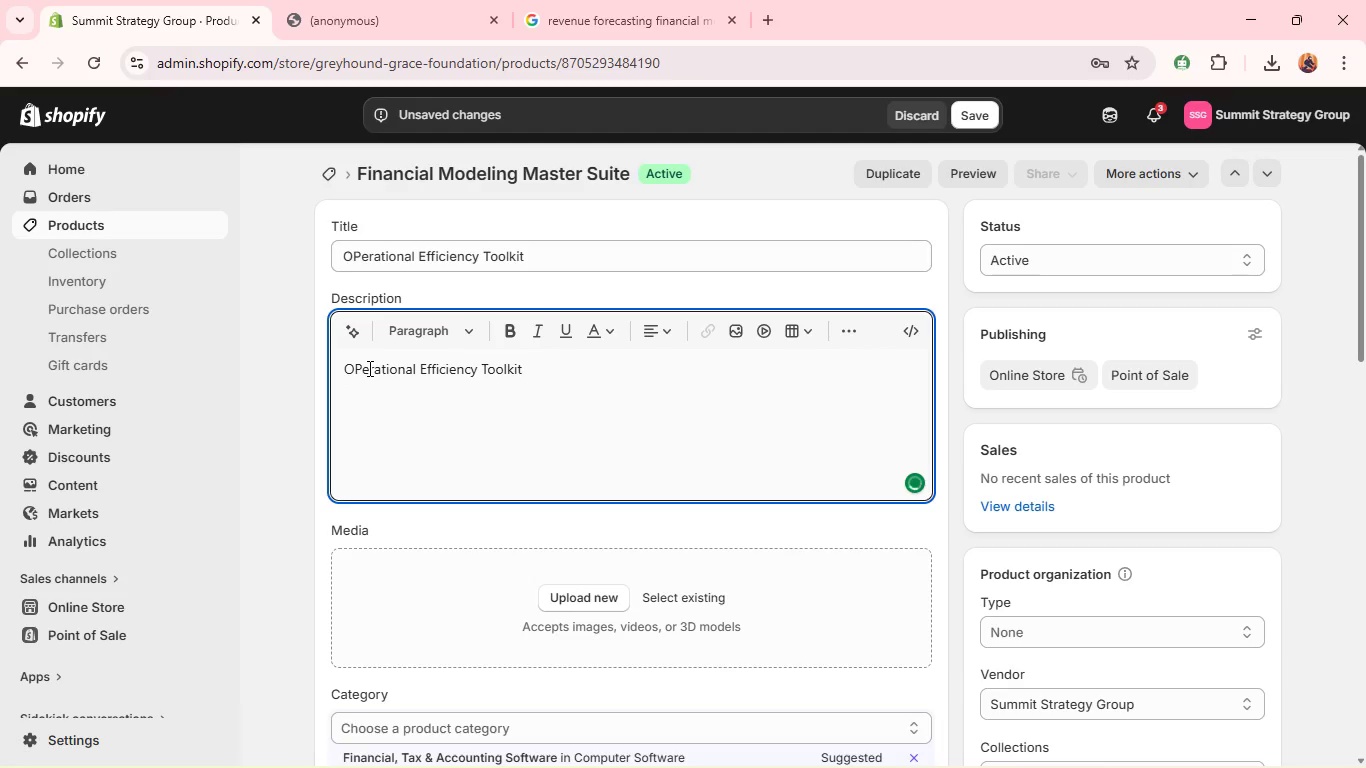 
key(Space)
 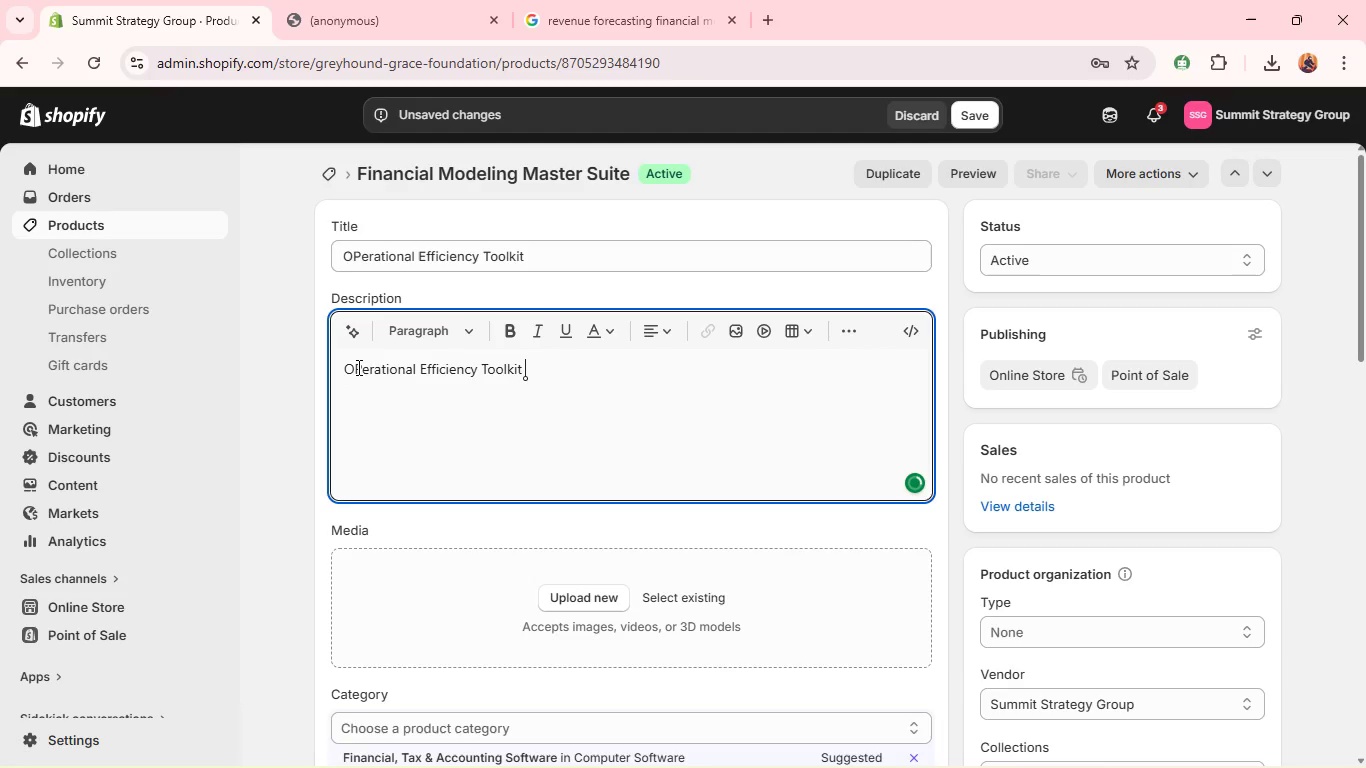 
left_click([364, 367])
 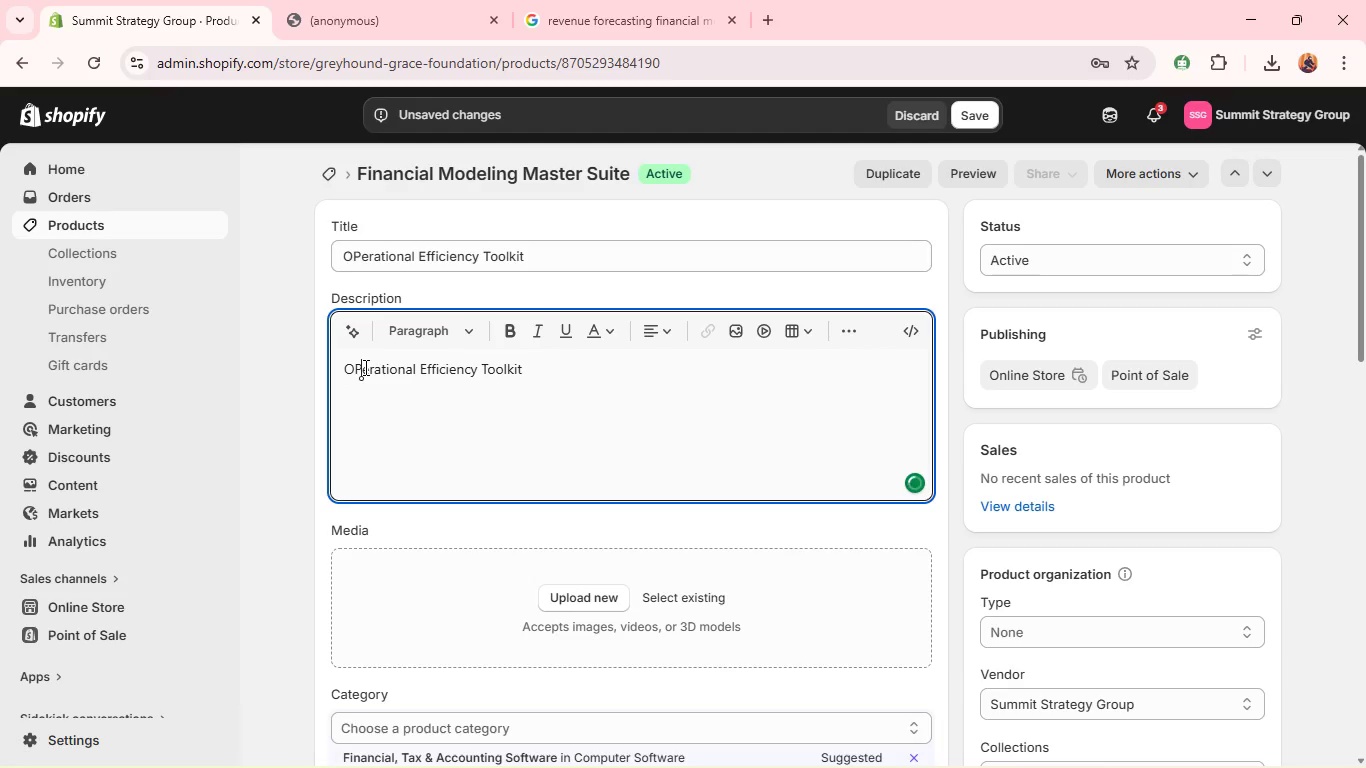 
key(Backspace)
 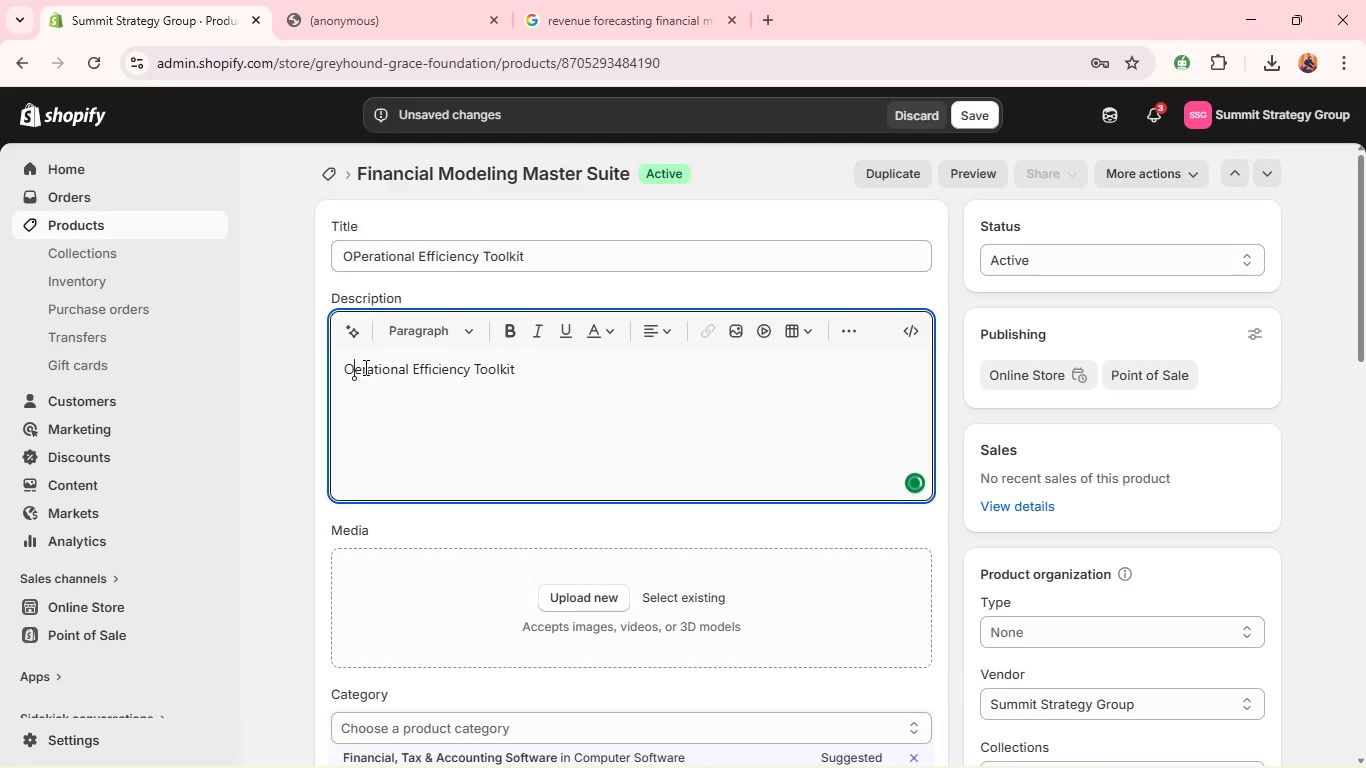 
key(P)
 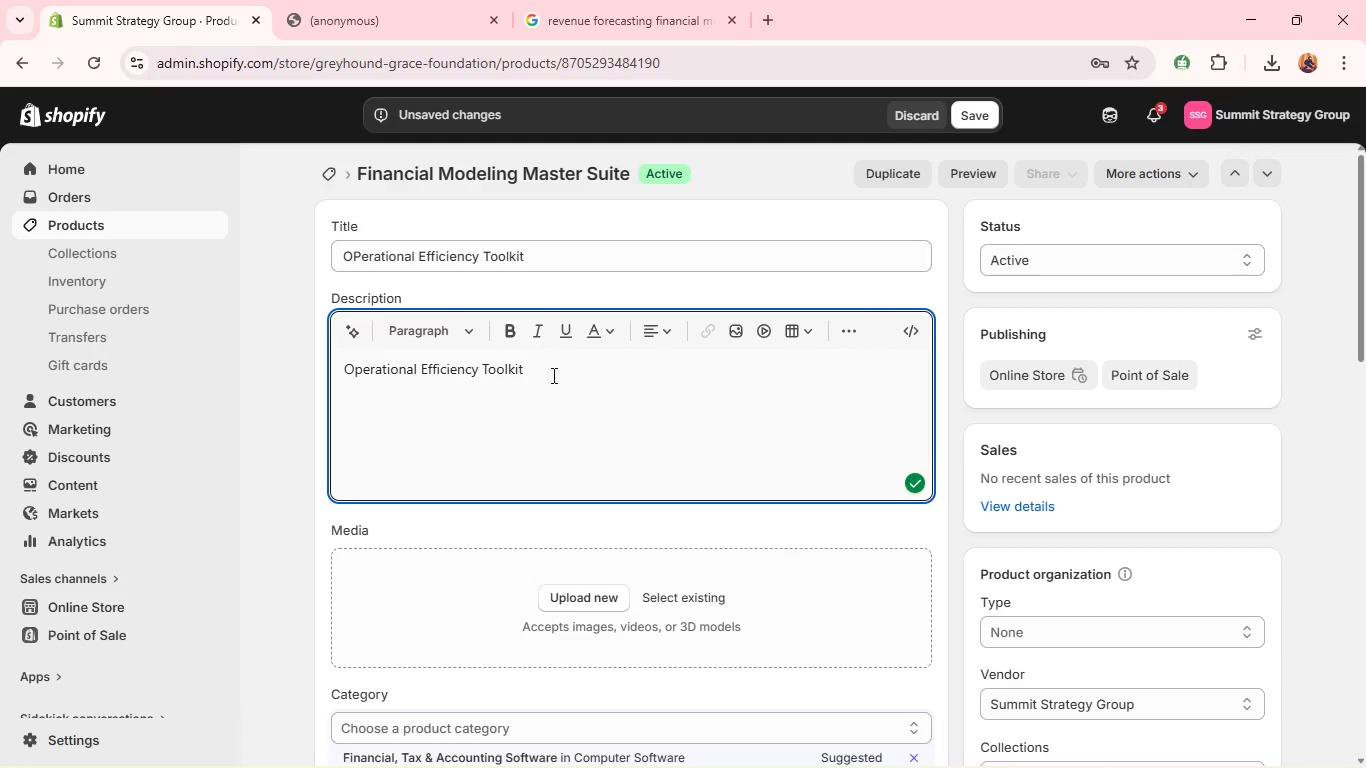 
left_click([574, 372])
 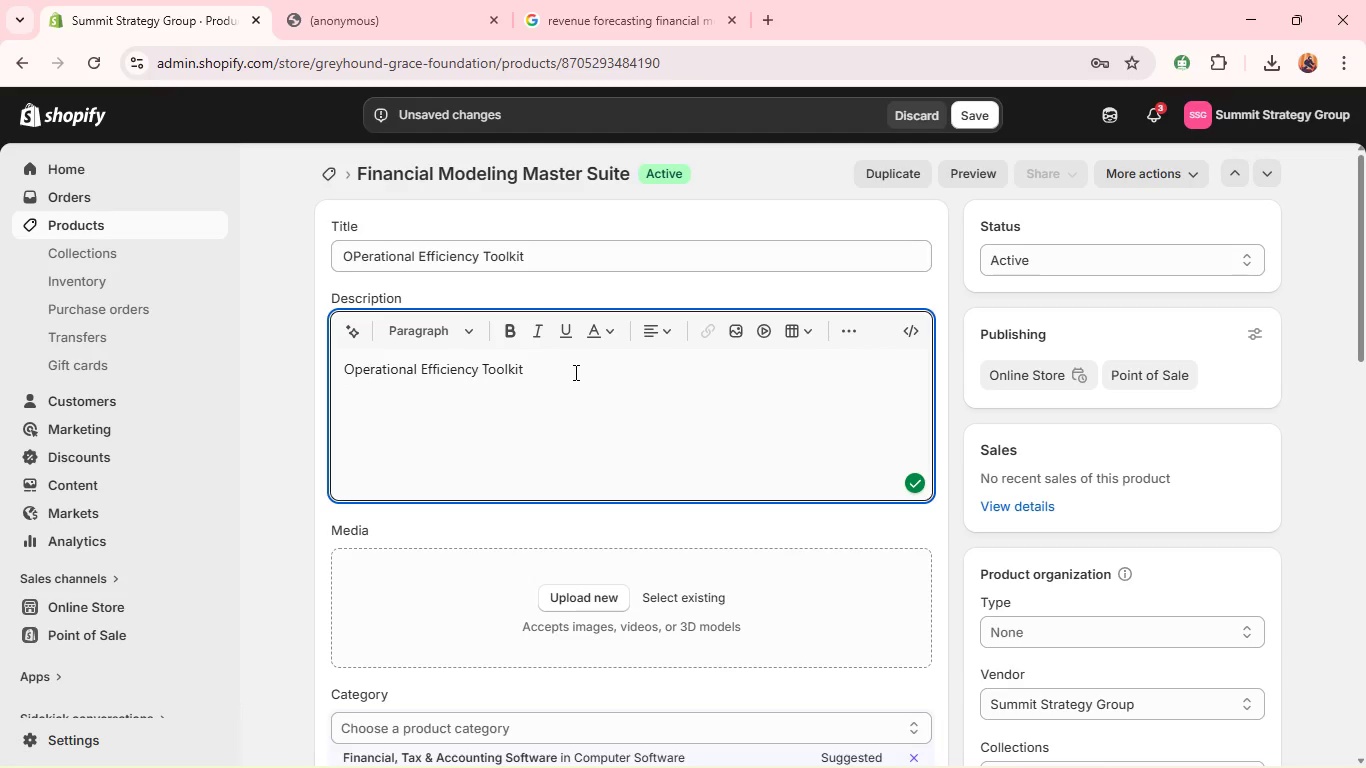 
key(Control+A)
 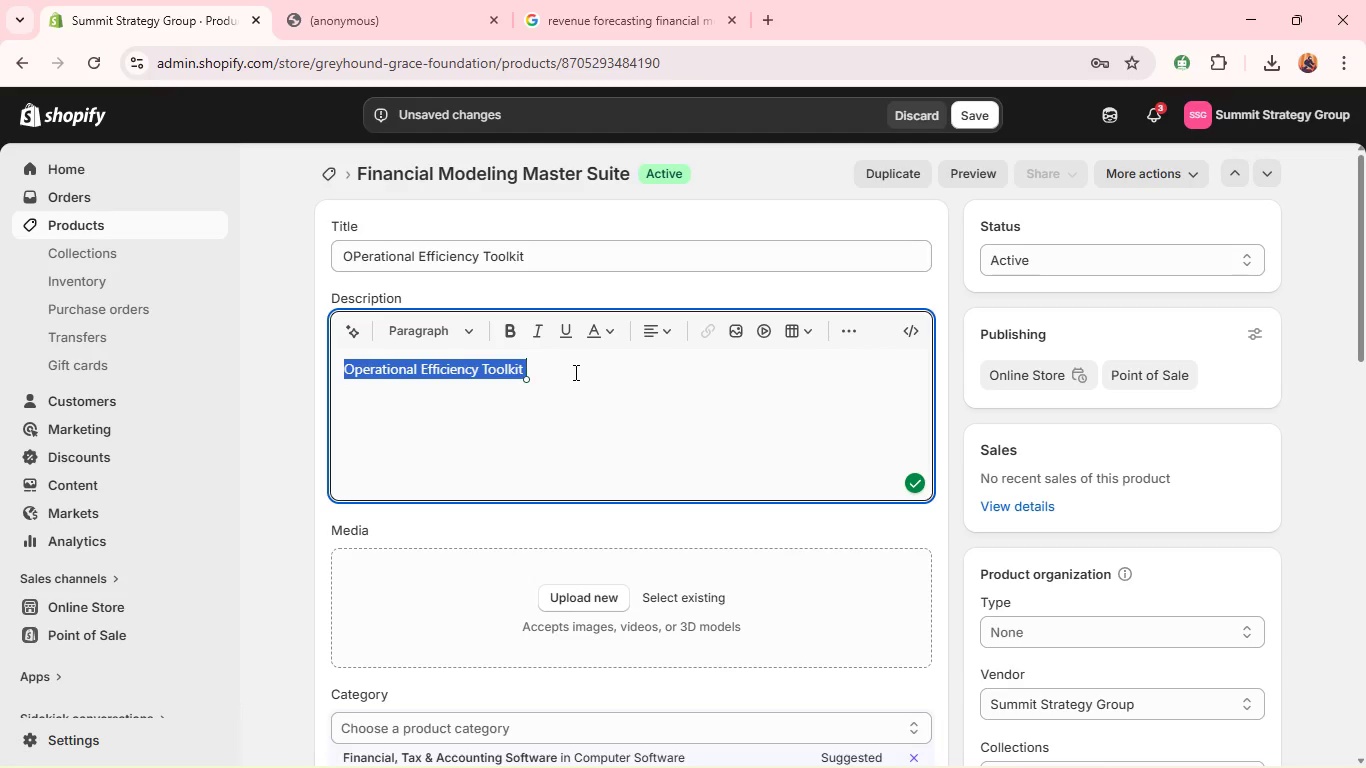 
key(Control+C)
 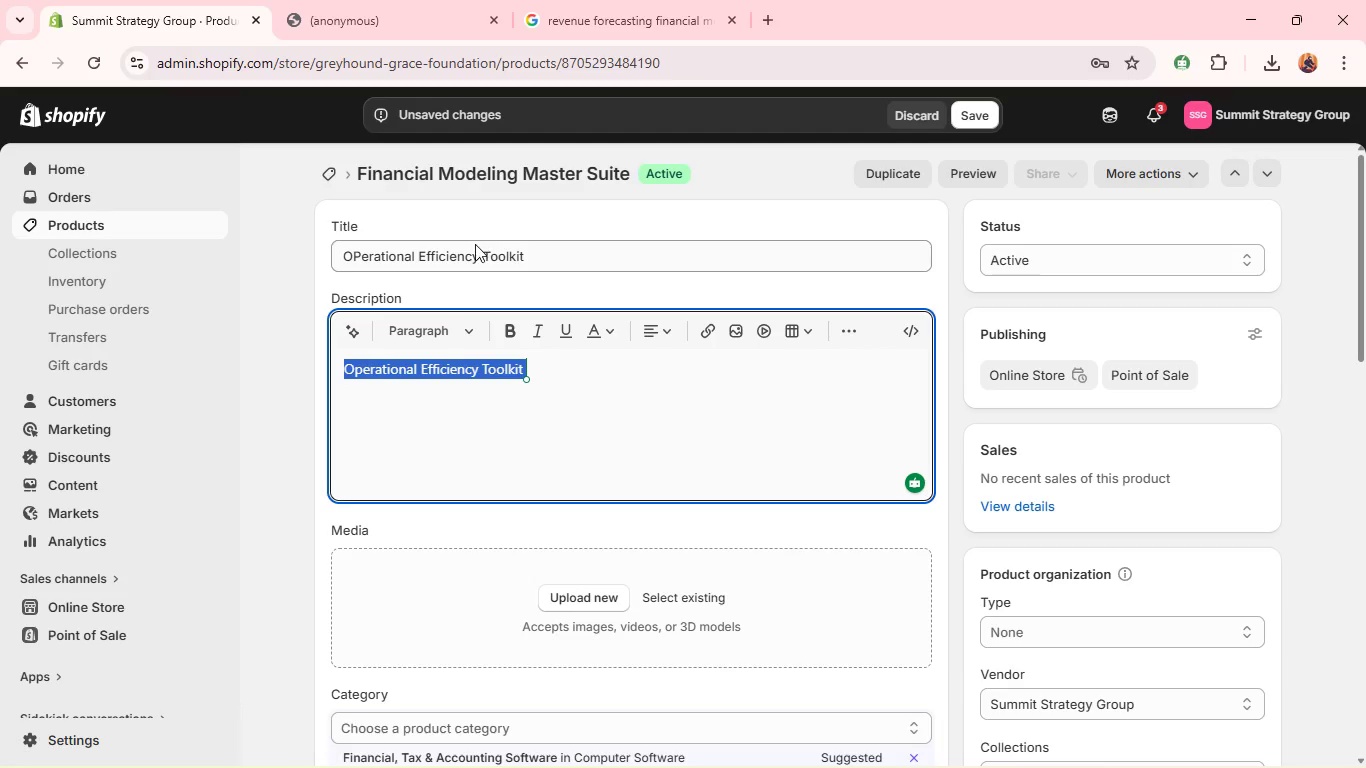 
hold_key(key=ControlLeft, duration=0.91)
left_click([475, 245])
 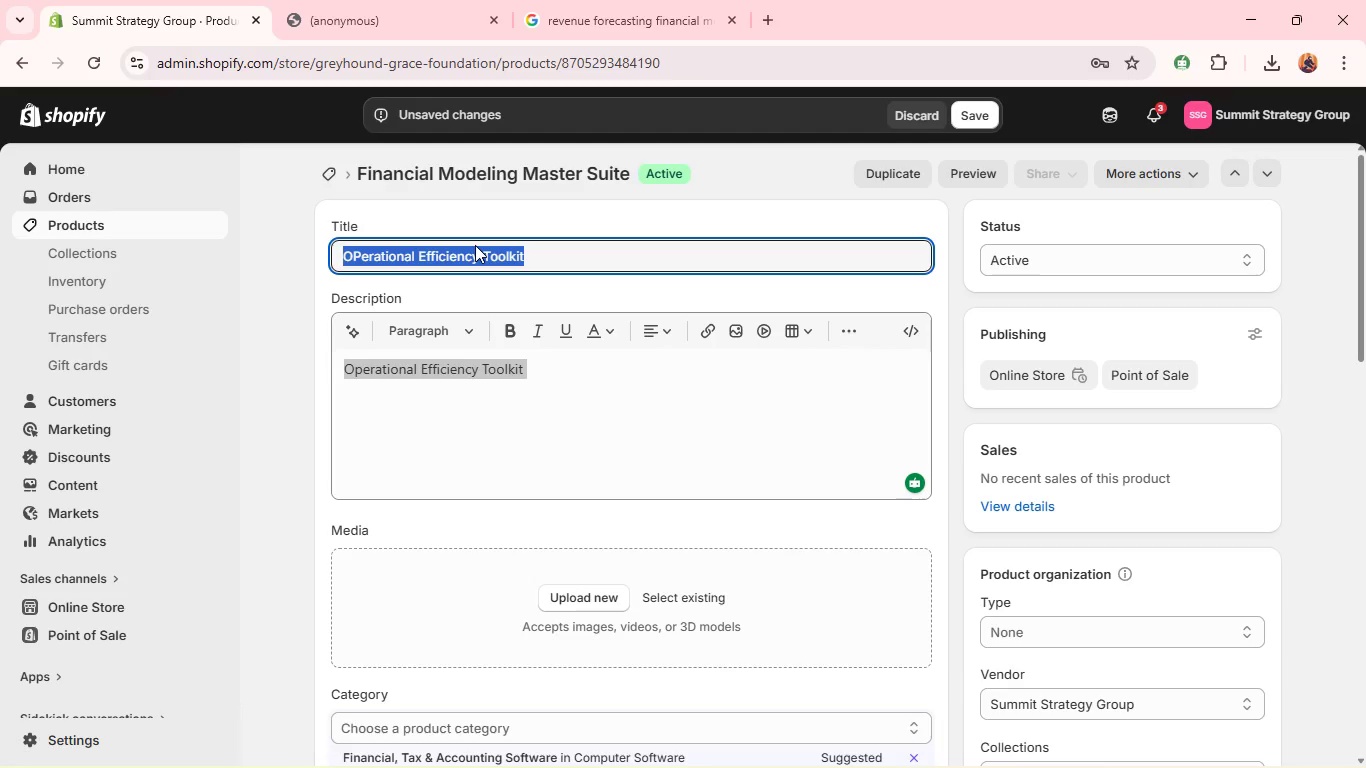 
type(av)
 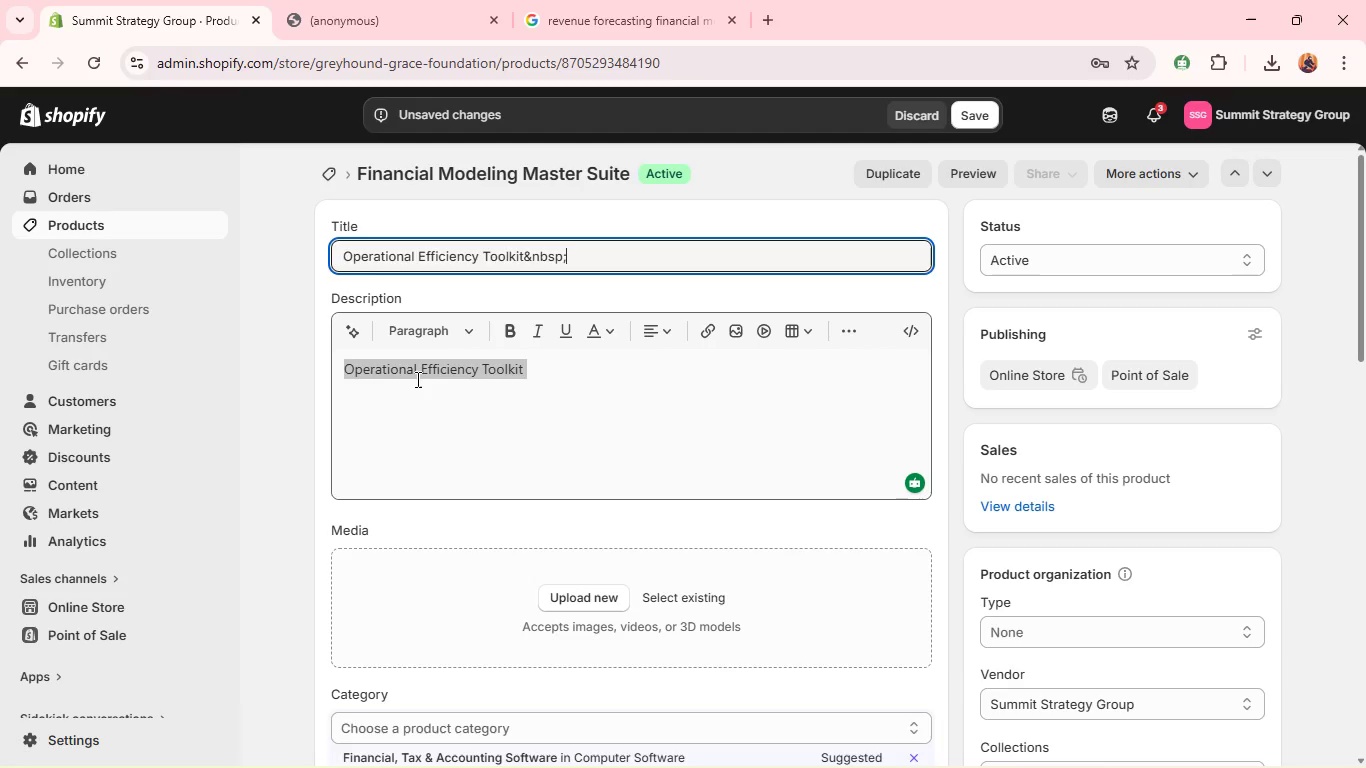 
double_click([416, 379])
 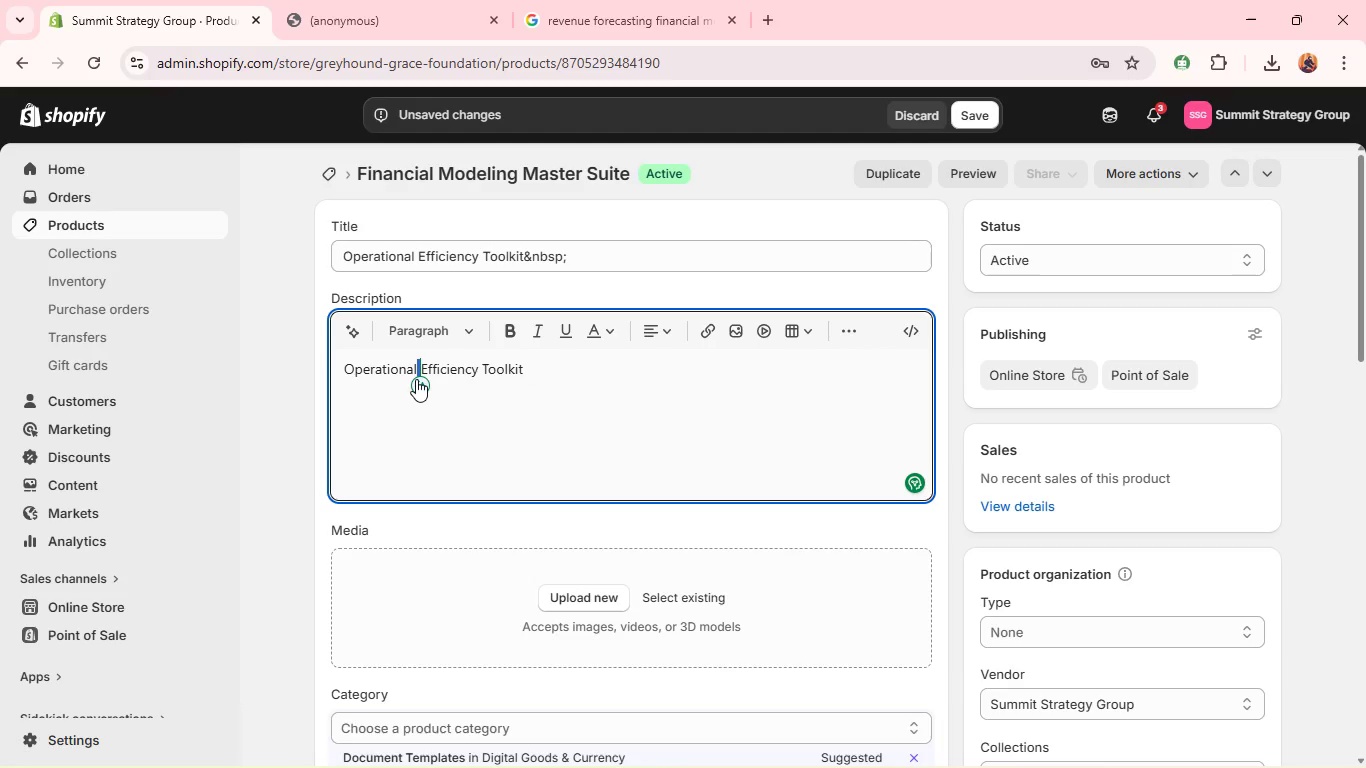 
wait(6.06)
 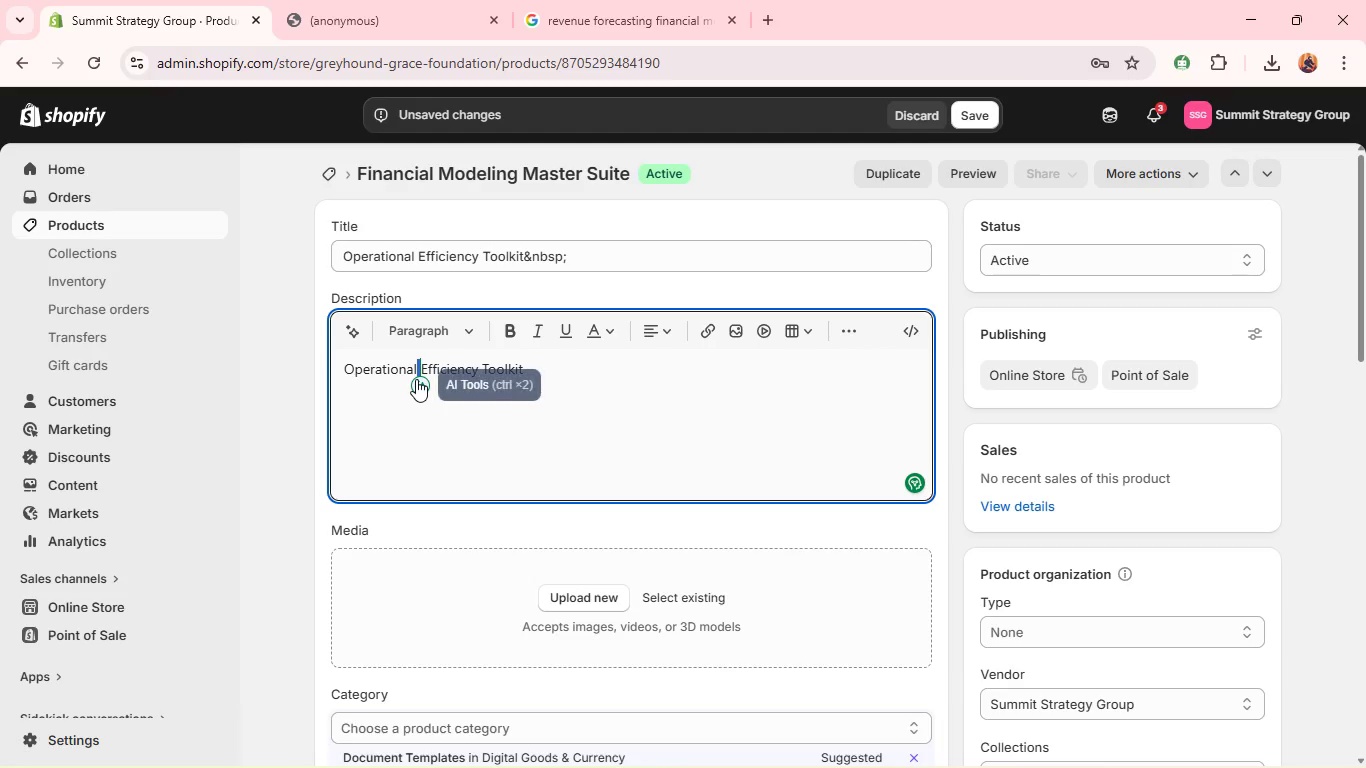 
key(Control+A)
 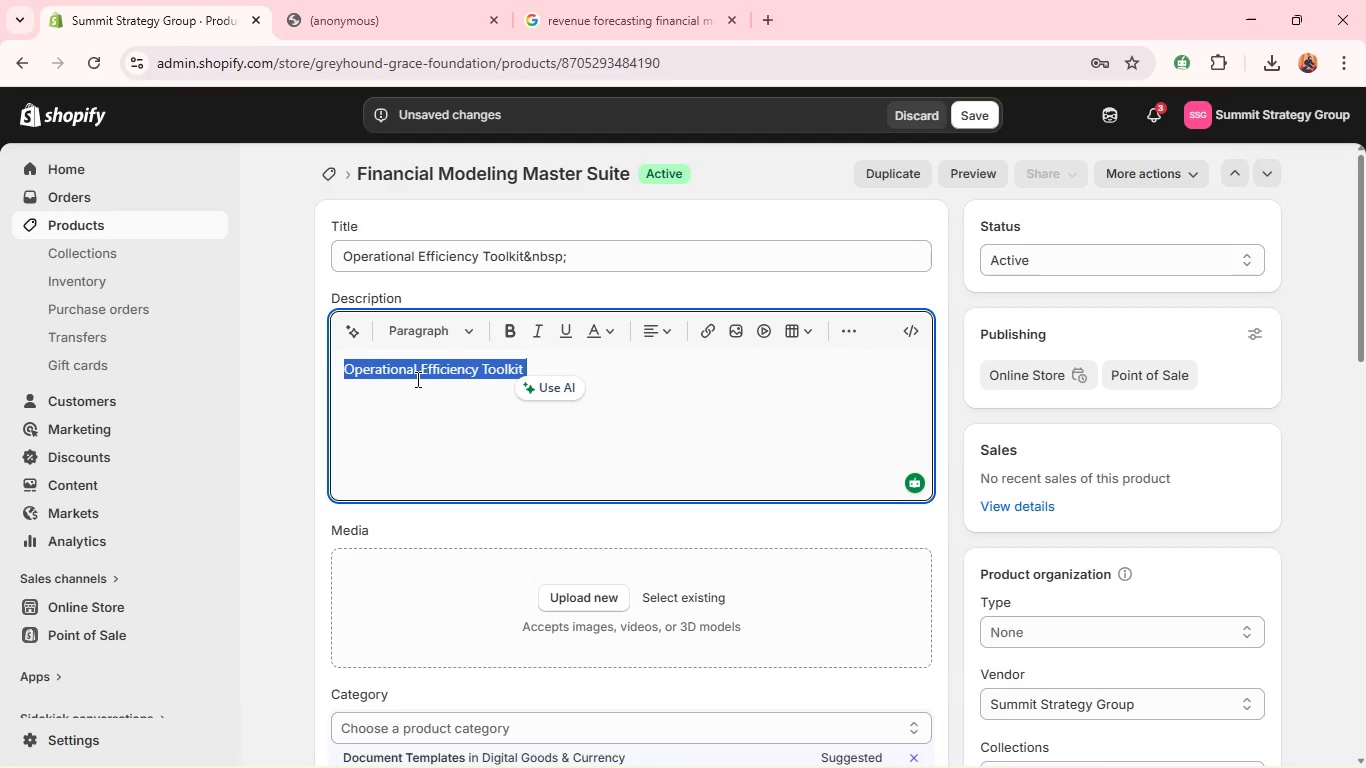 
key(Control+Shift+ShiftLeft)
 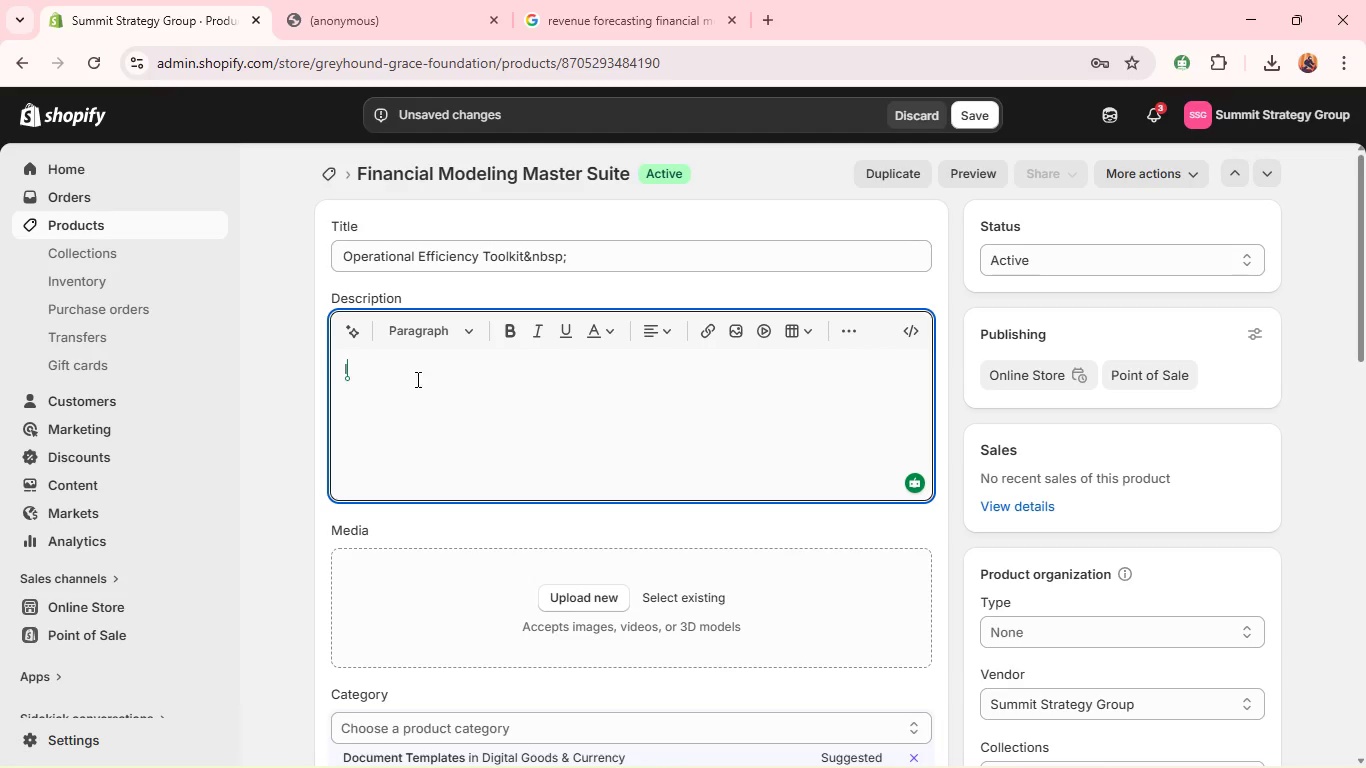 
key(Control+Shift+I)
 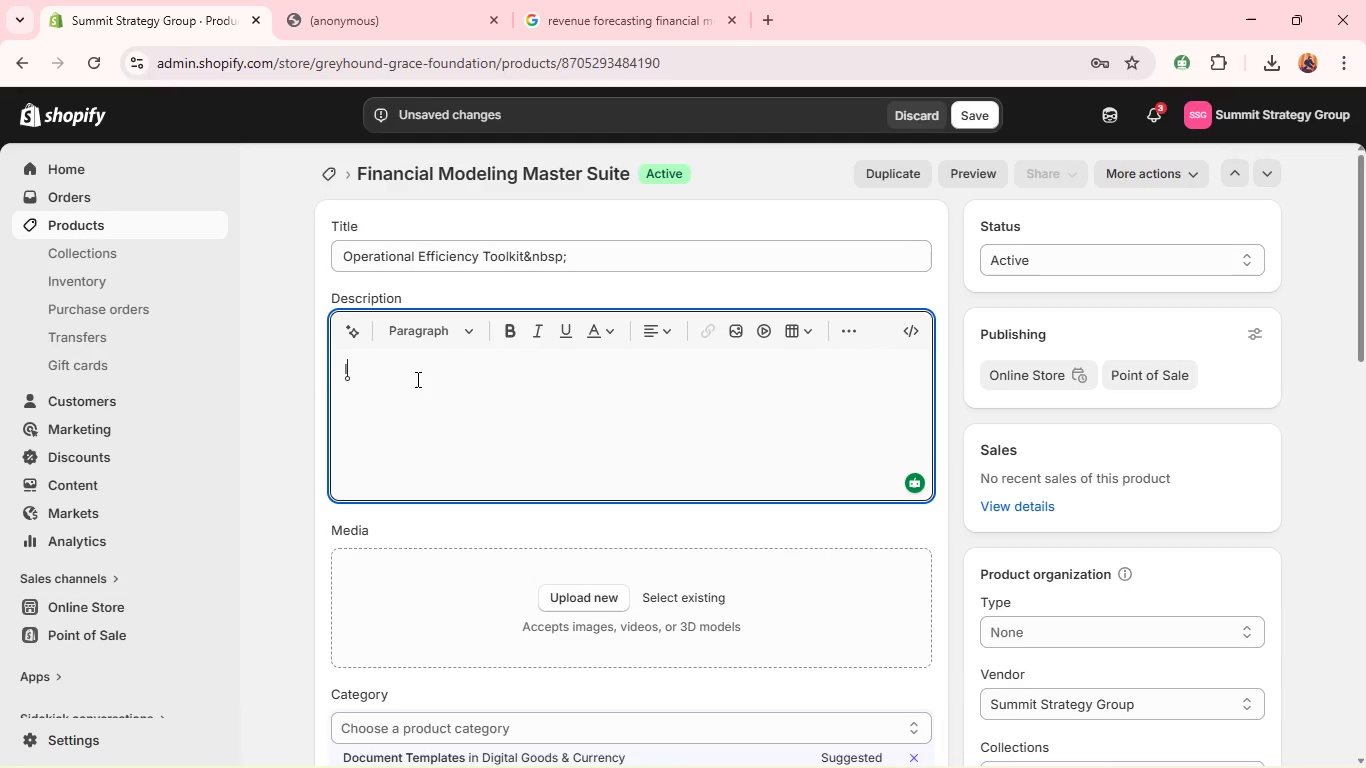 
key(Control+M)
 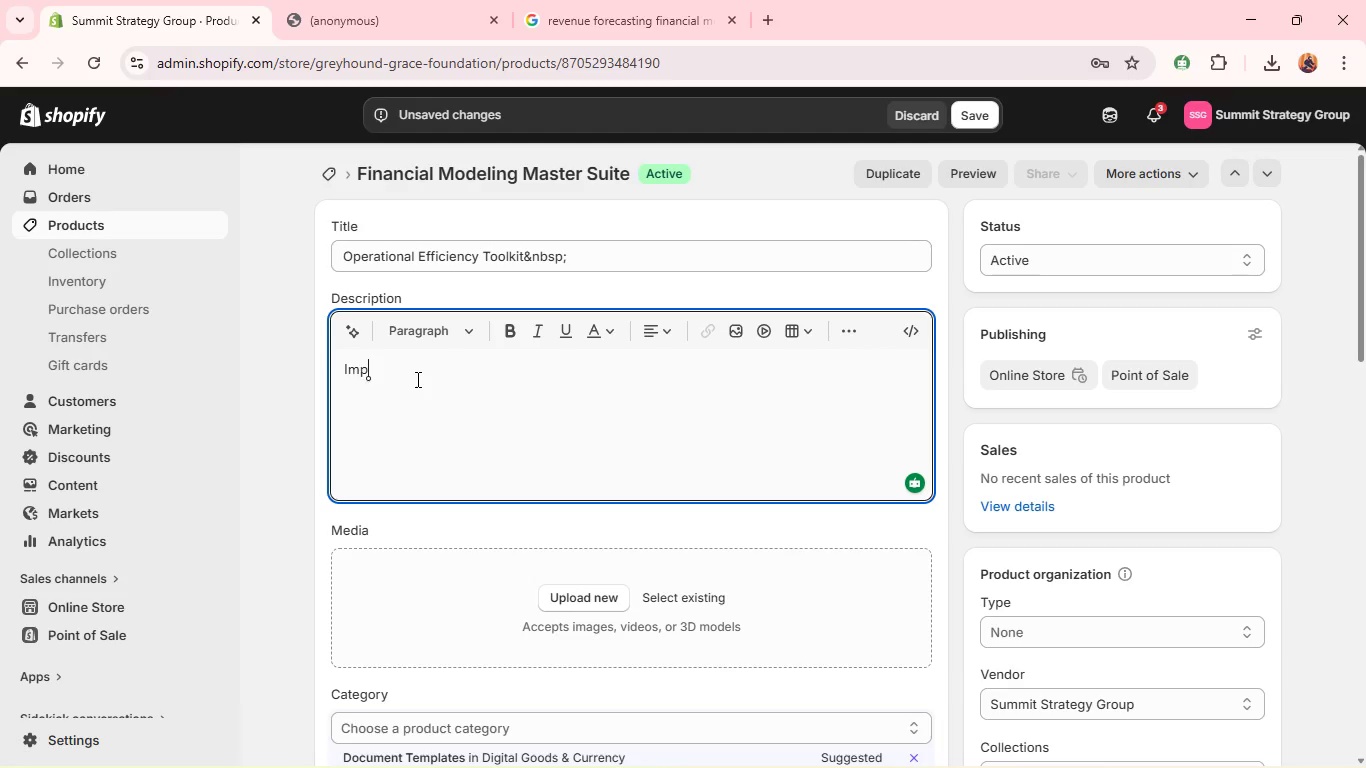 
key(Control+P)
 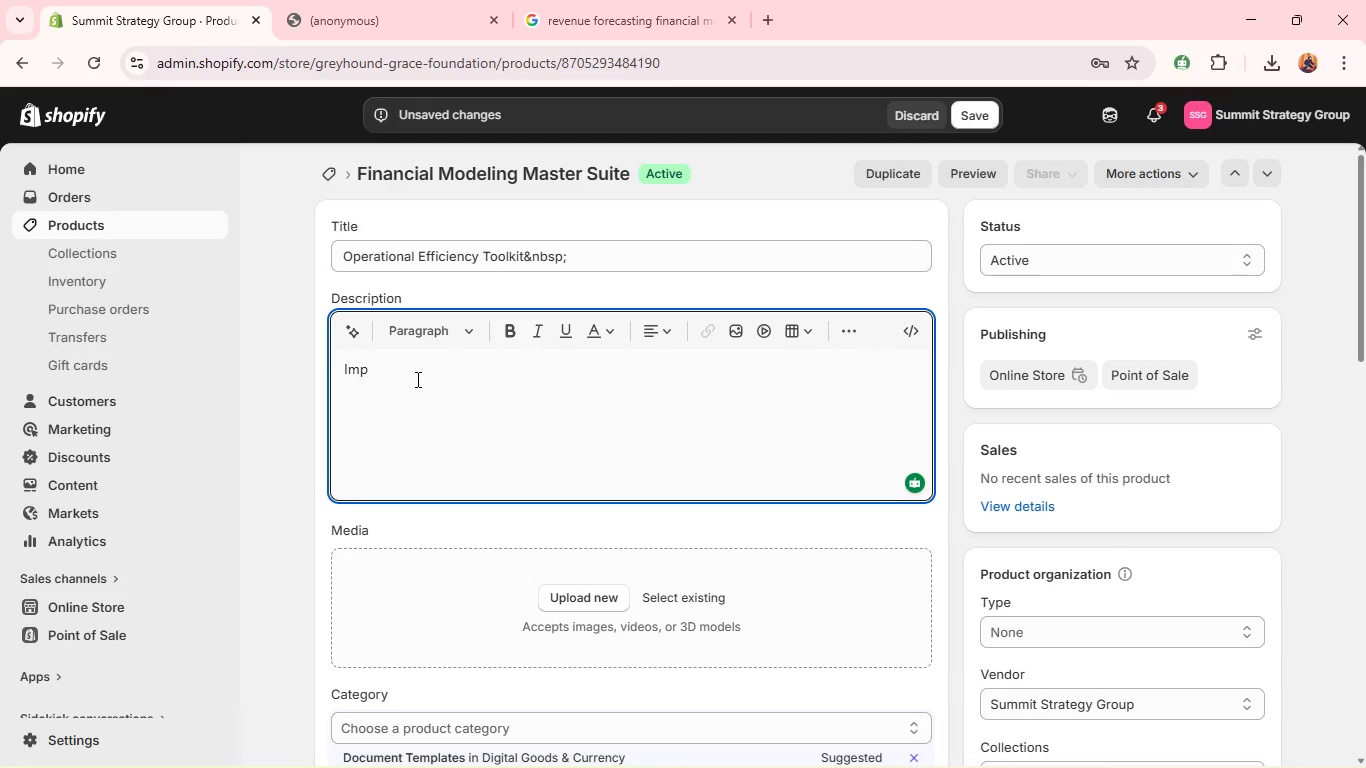 
type(rove operational perfoe)
key(Backspace)
type(rmance by identifying inefficiencies and optimizing workflows.)
 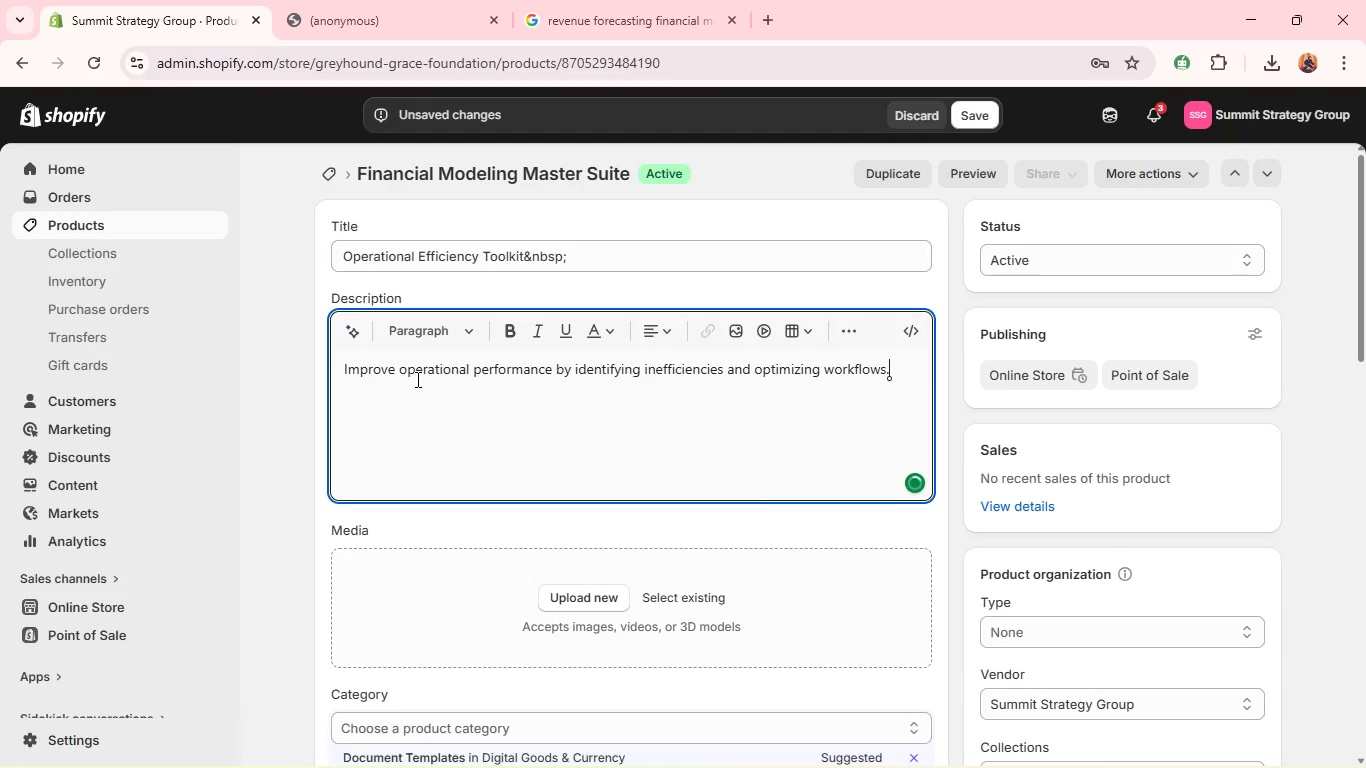 
key(Enter)
 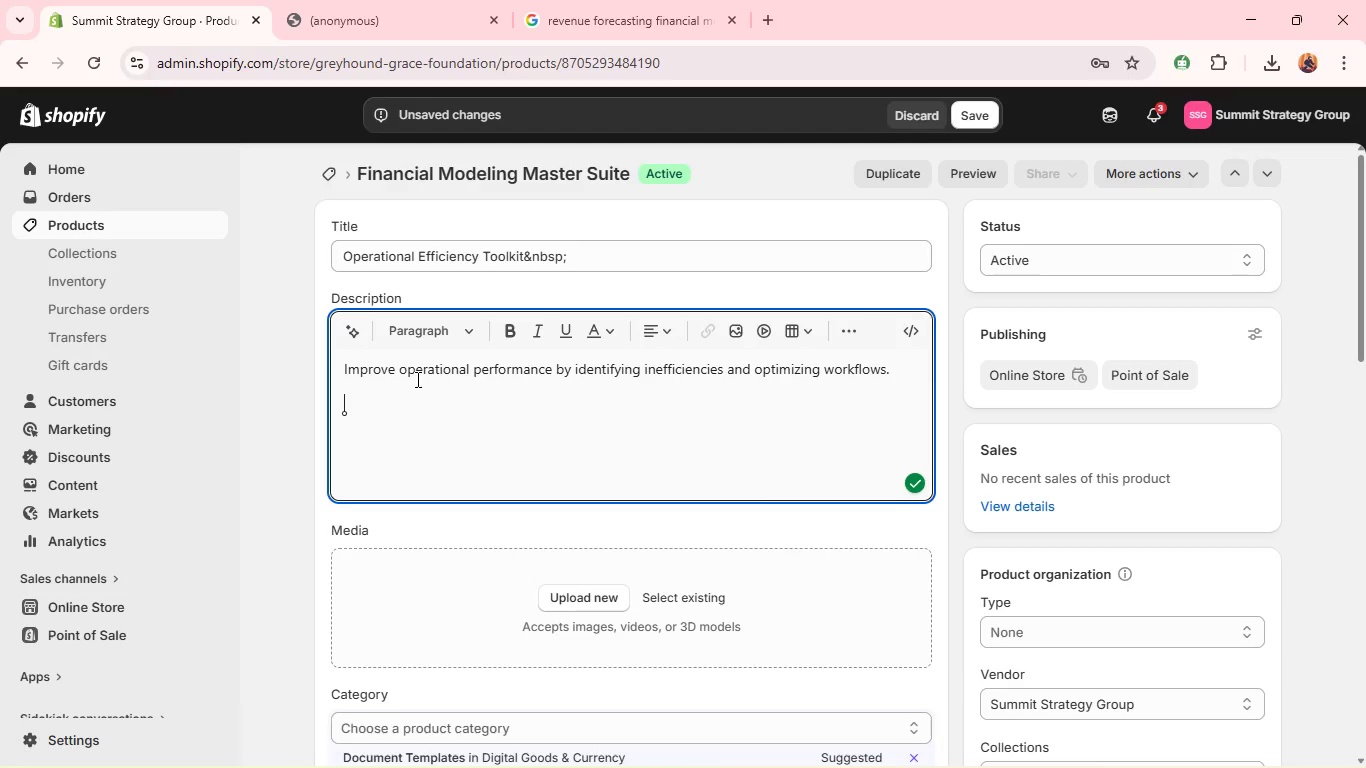 
type(What's Included)
 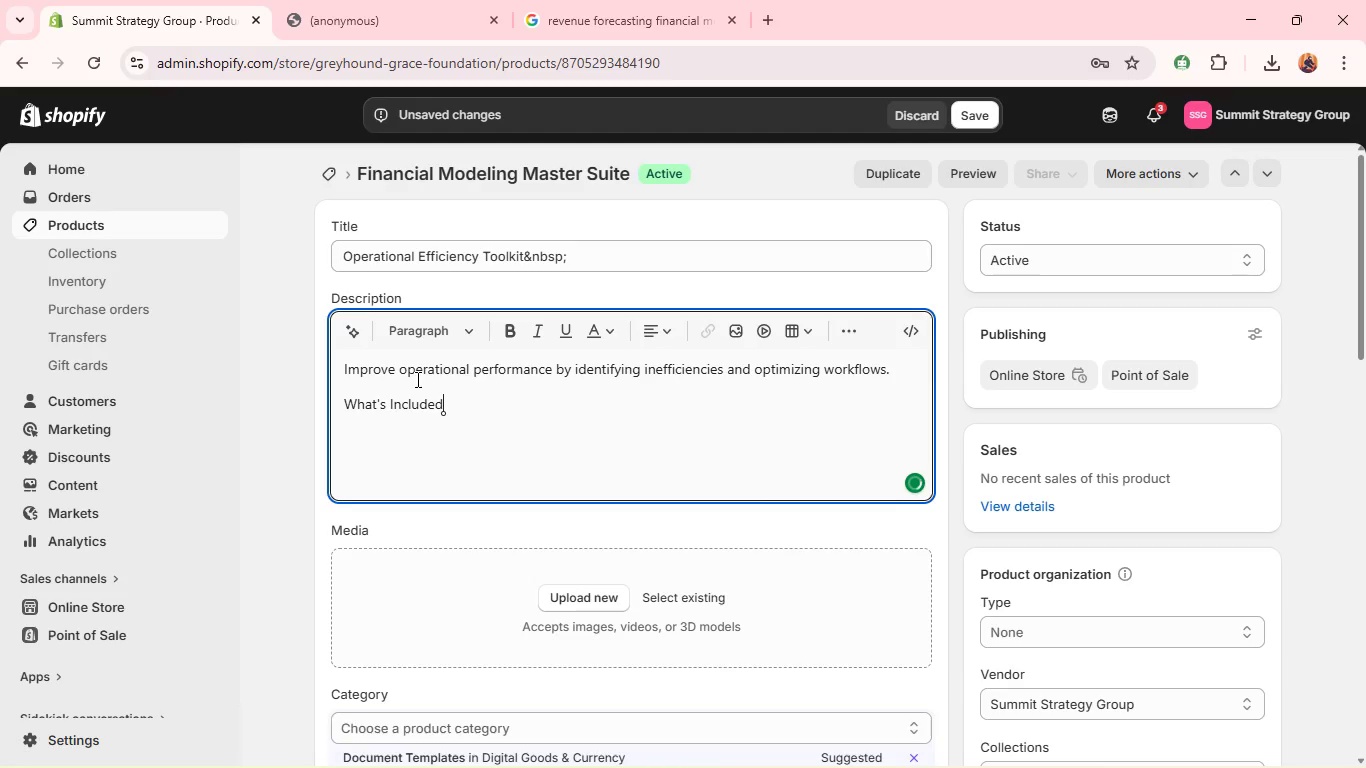 
 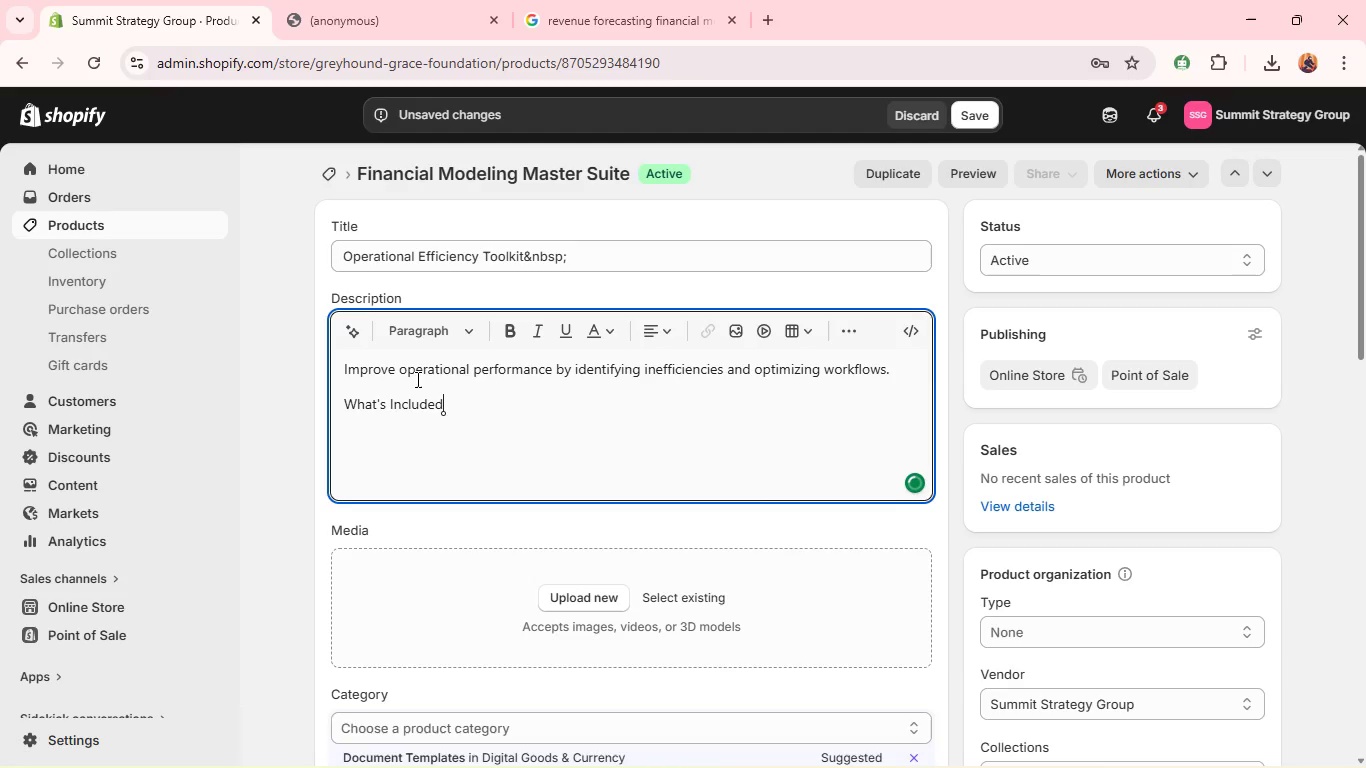 
key(Enter)
 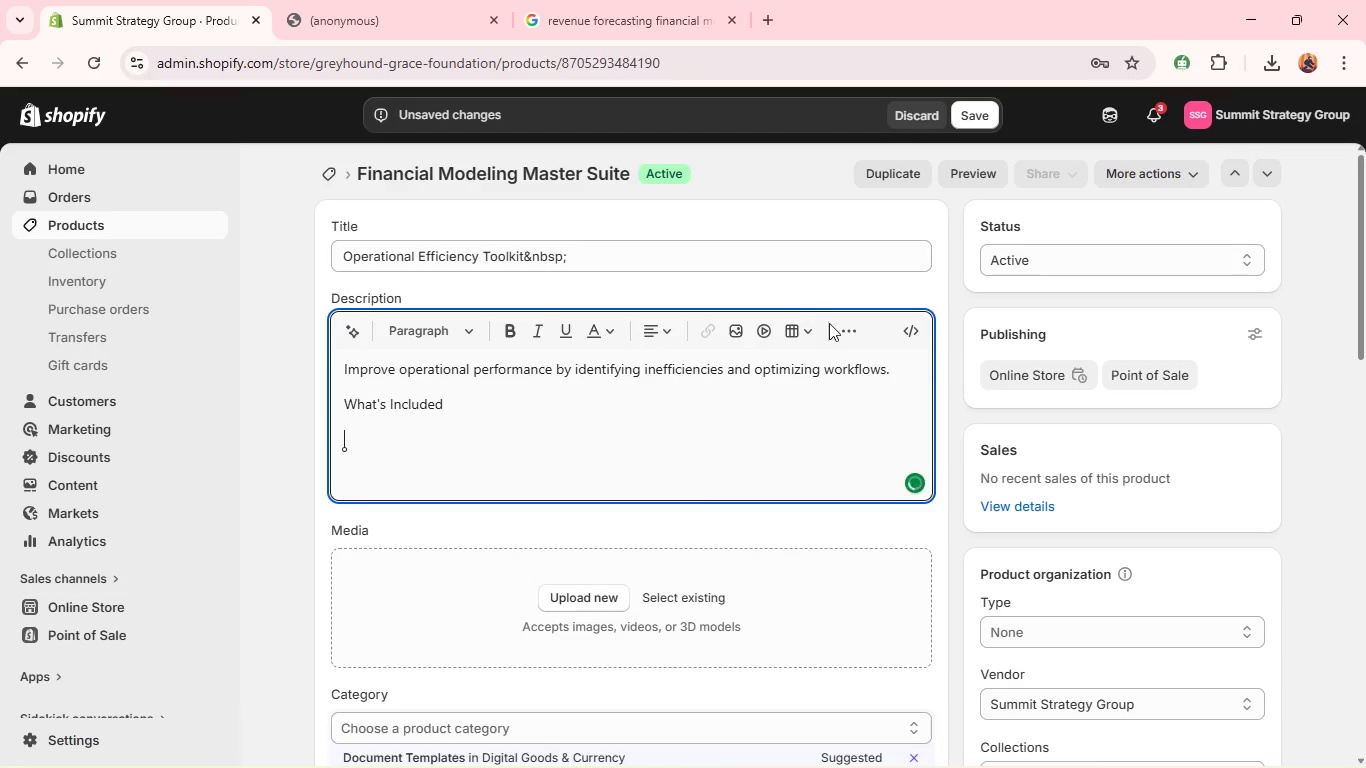 
left_click([838, 339])
 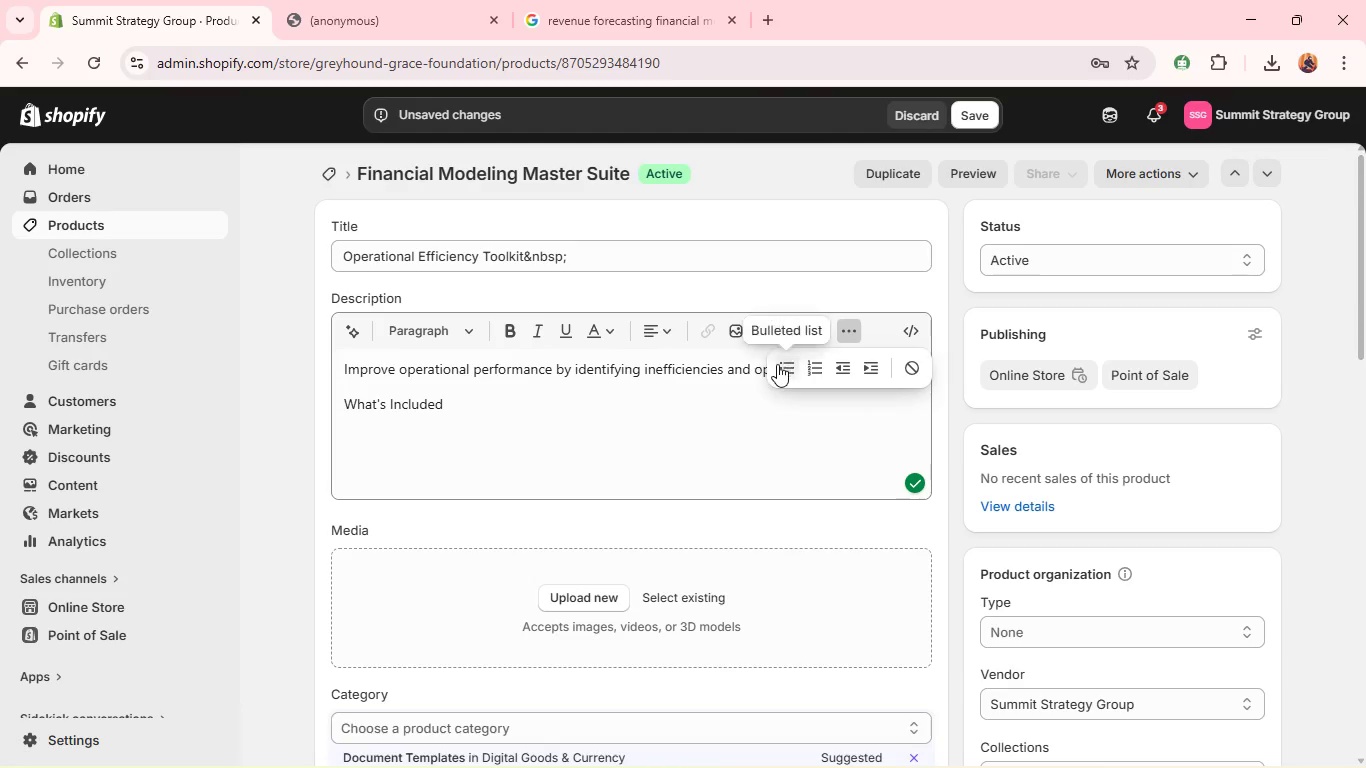 
left_click([775, 366])
 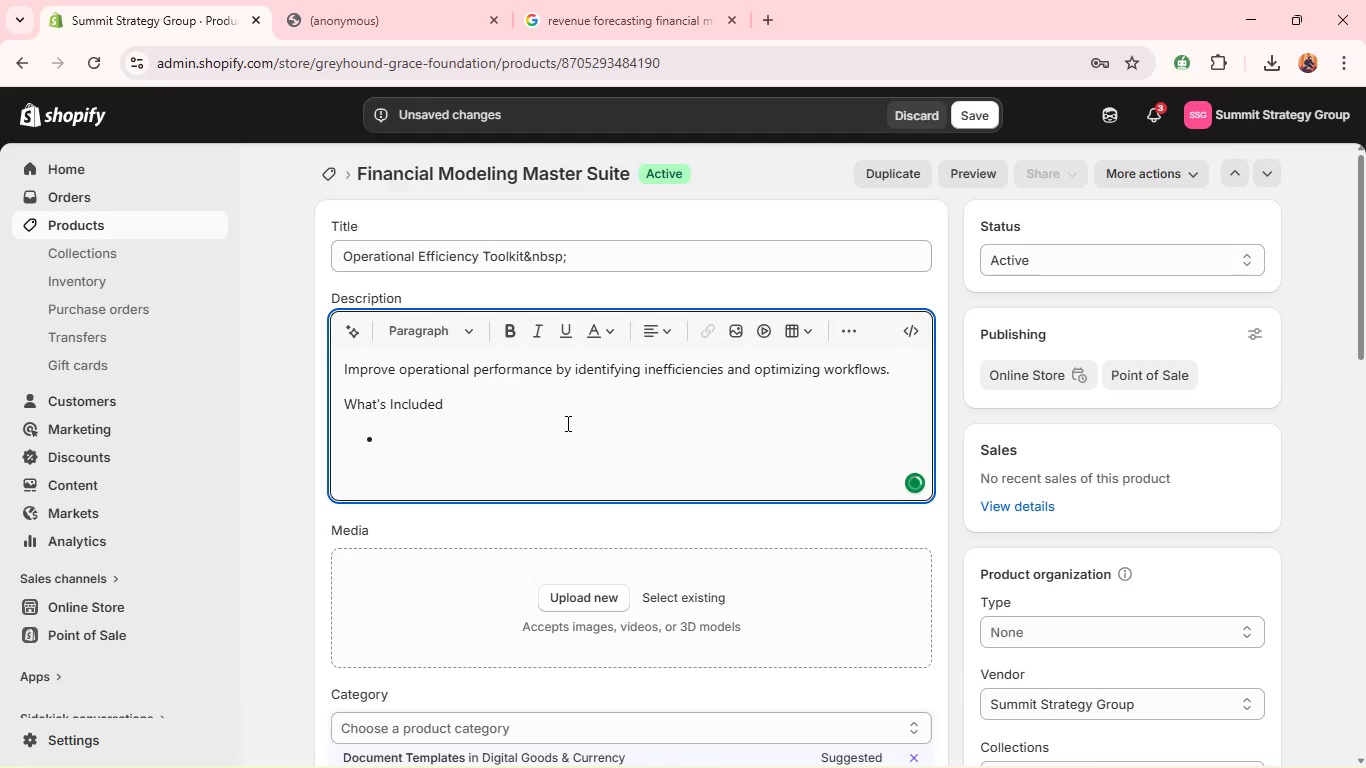 
type(Process audit checklist)
 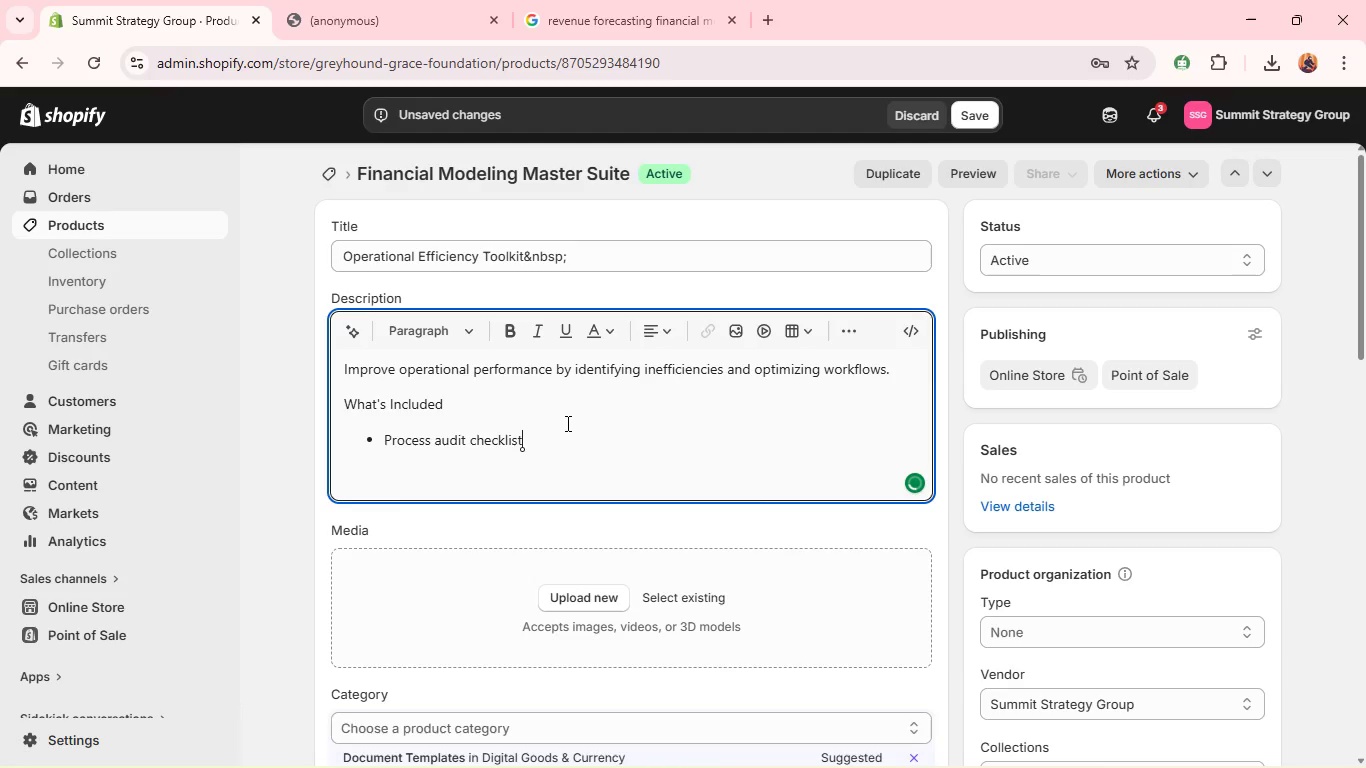 
key(Enter)
 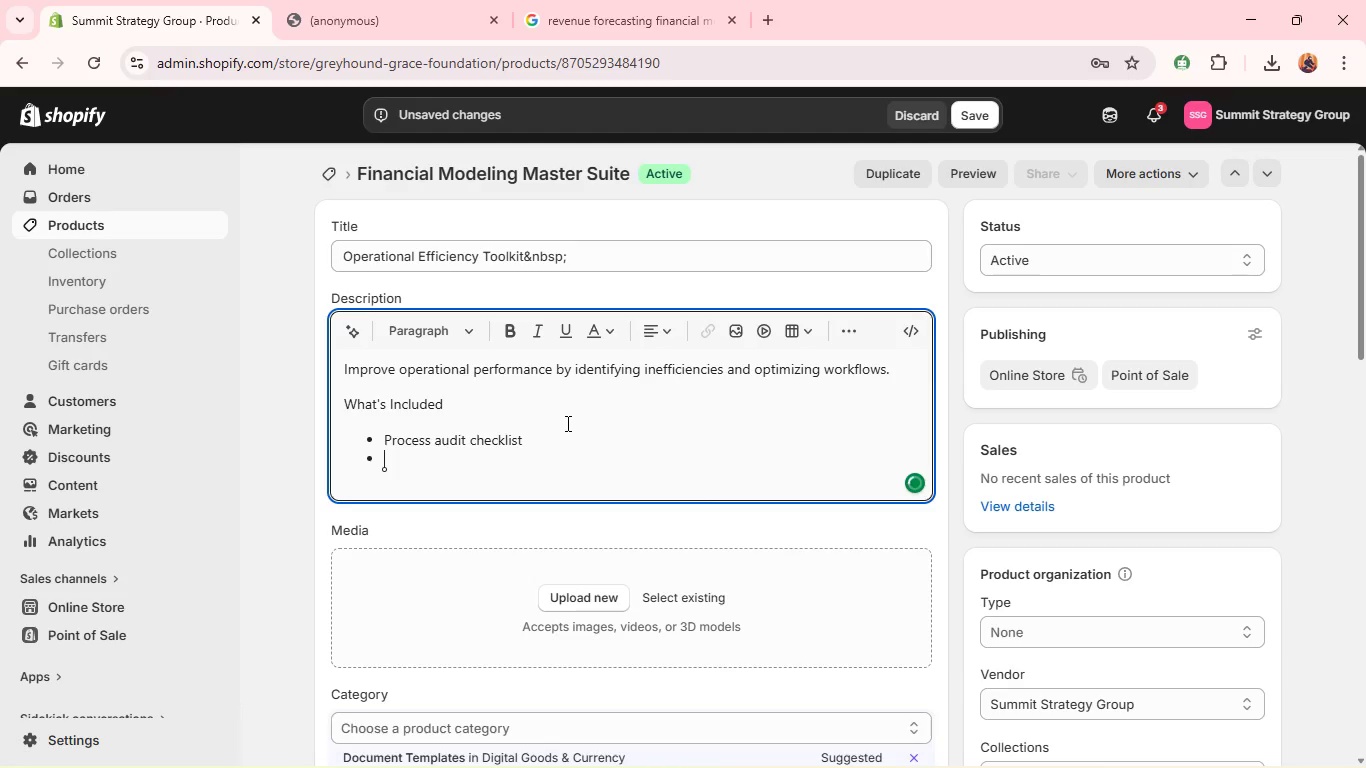 
type(Efficiency )
 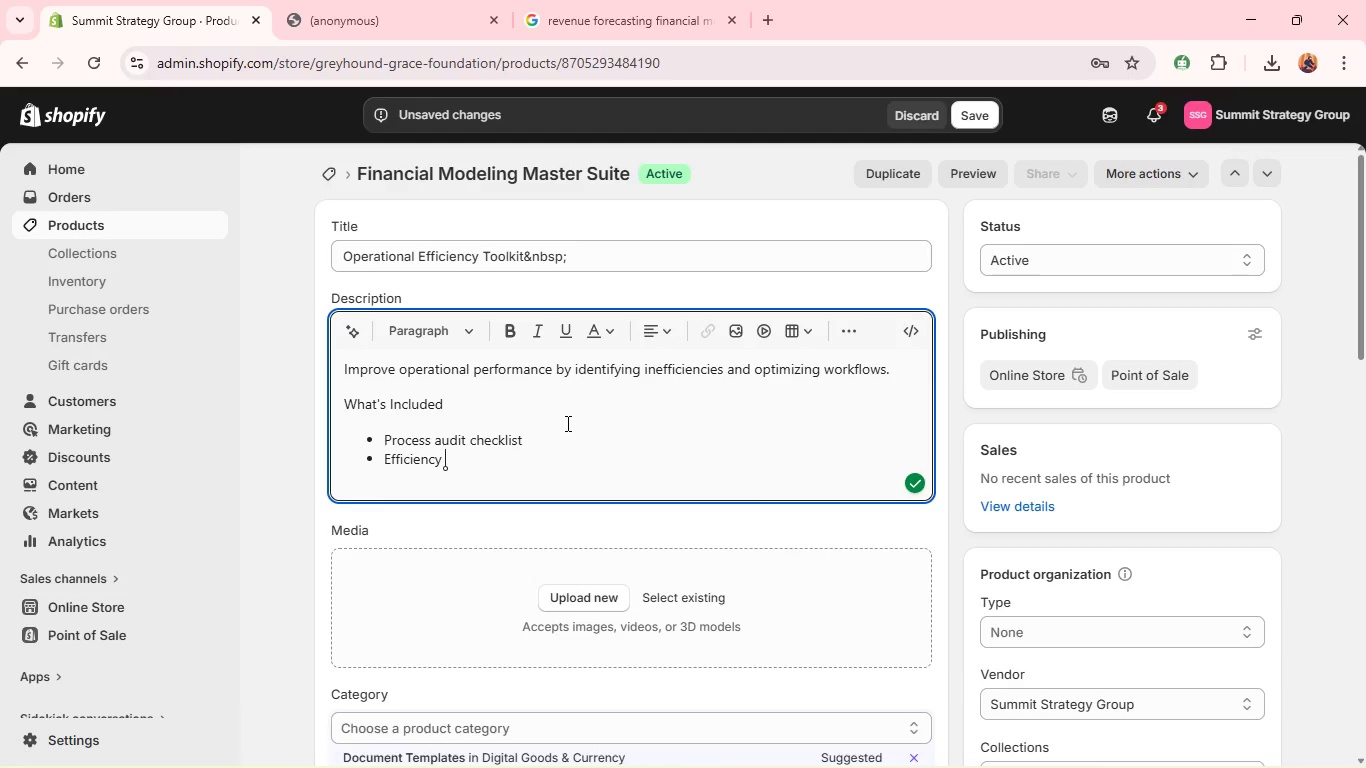 
type(tracking system)
 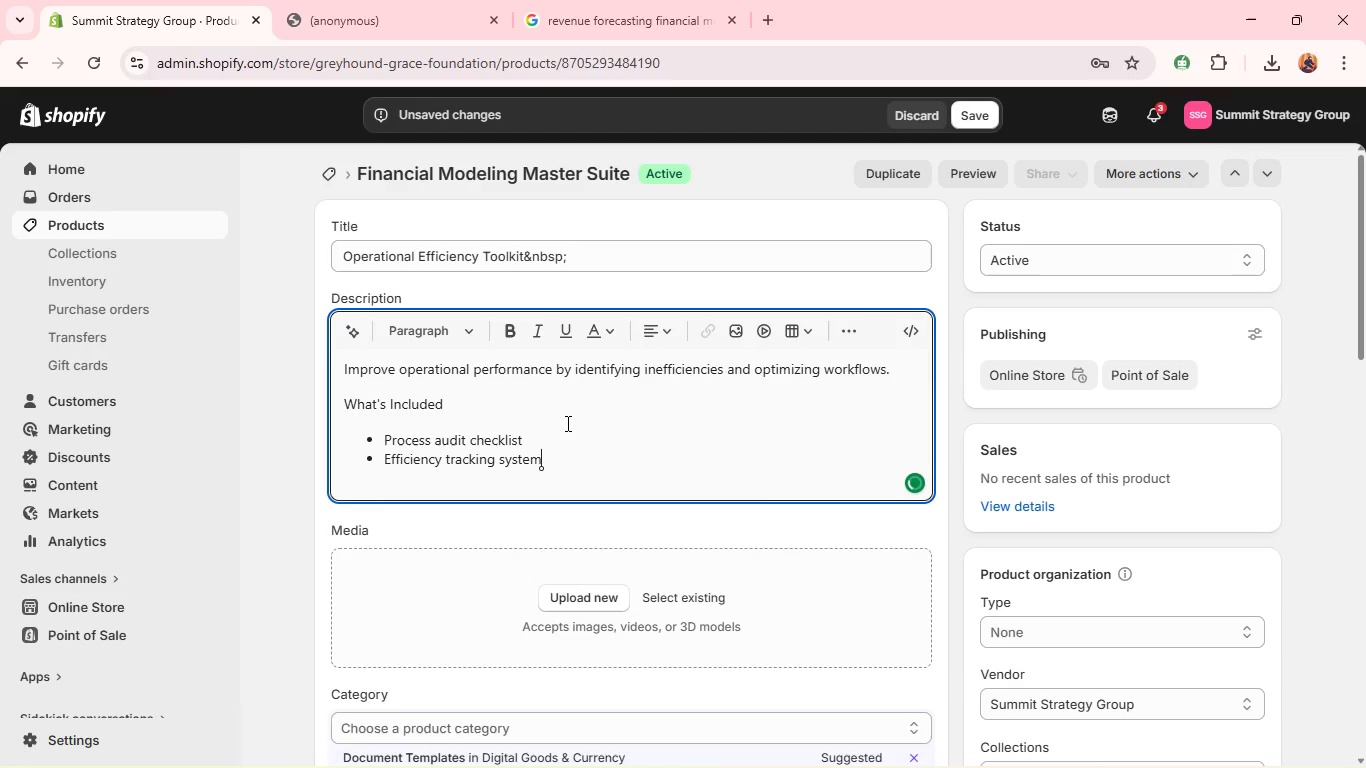 
key(Enter)
 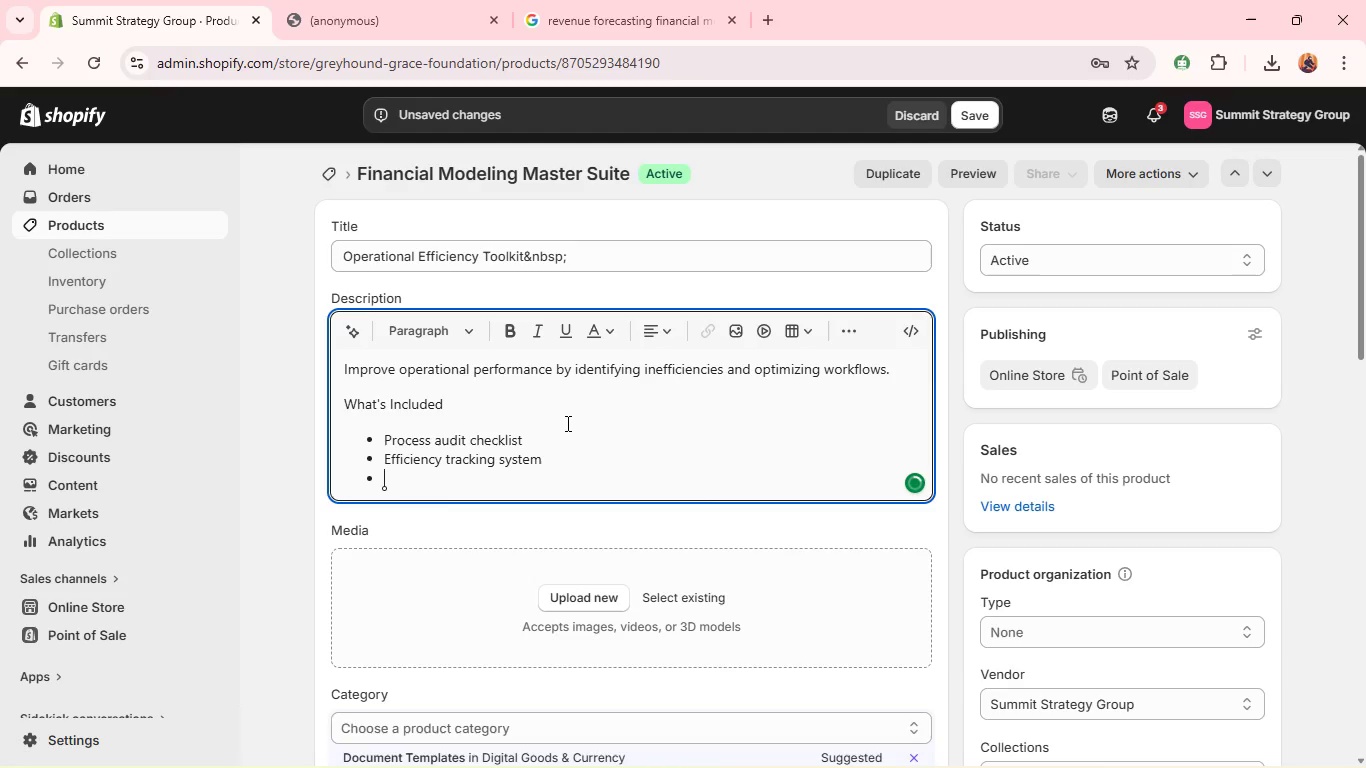 
type(Workw)
key(Backspace)
type(flow oop)
key(Backspace)
key(Backspace)
type(pto)
key(Backspace)
type(imization templates)
 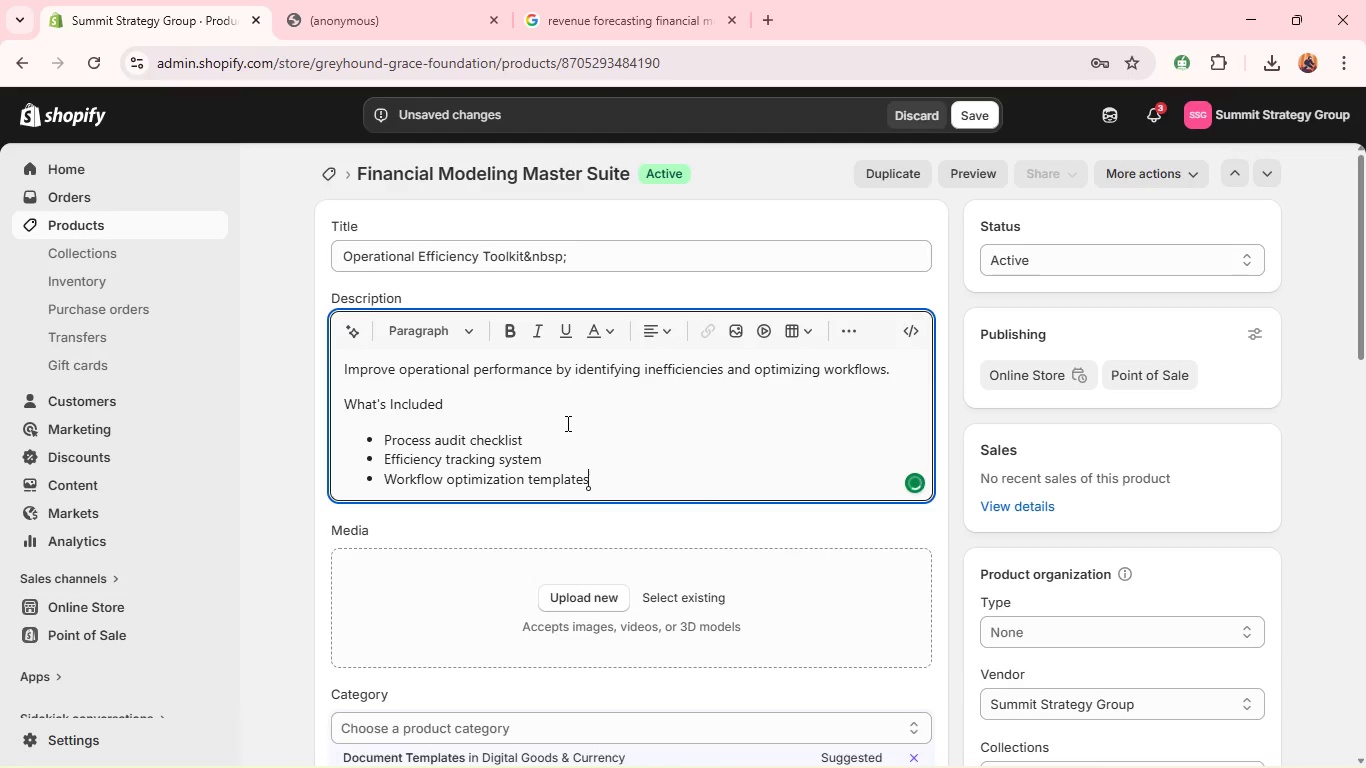 
key(Enter)
 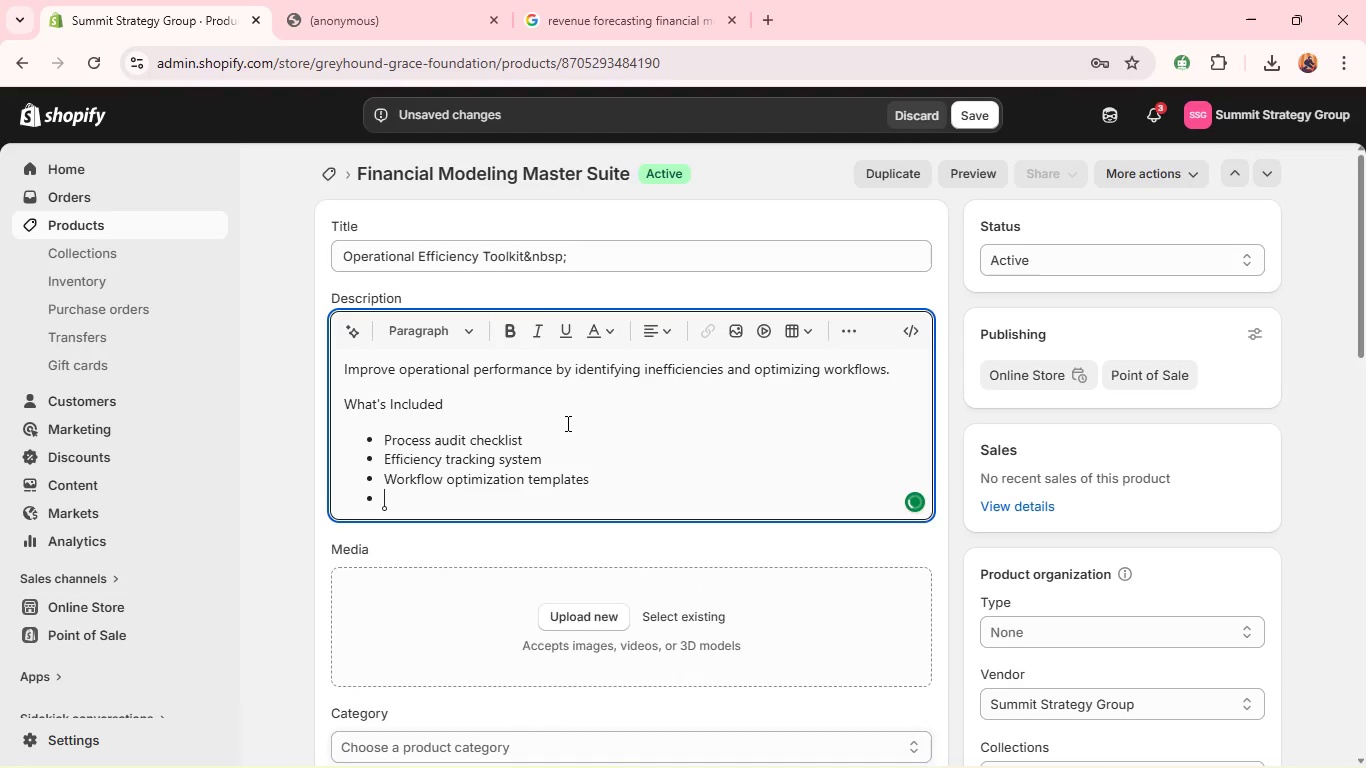 
key(Enter)
 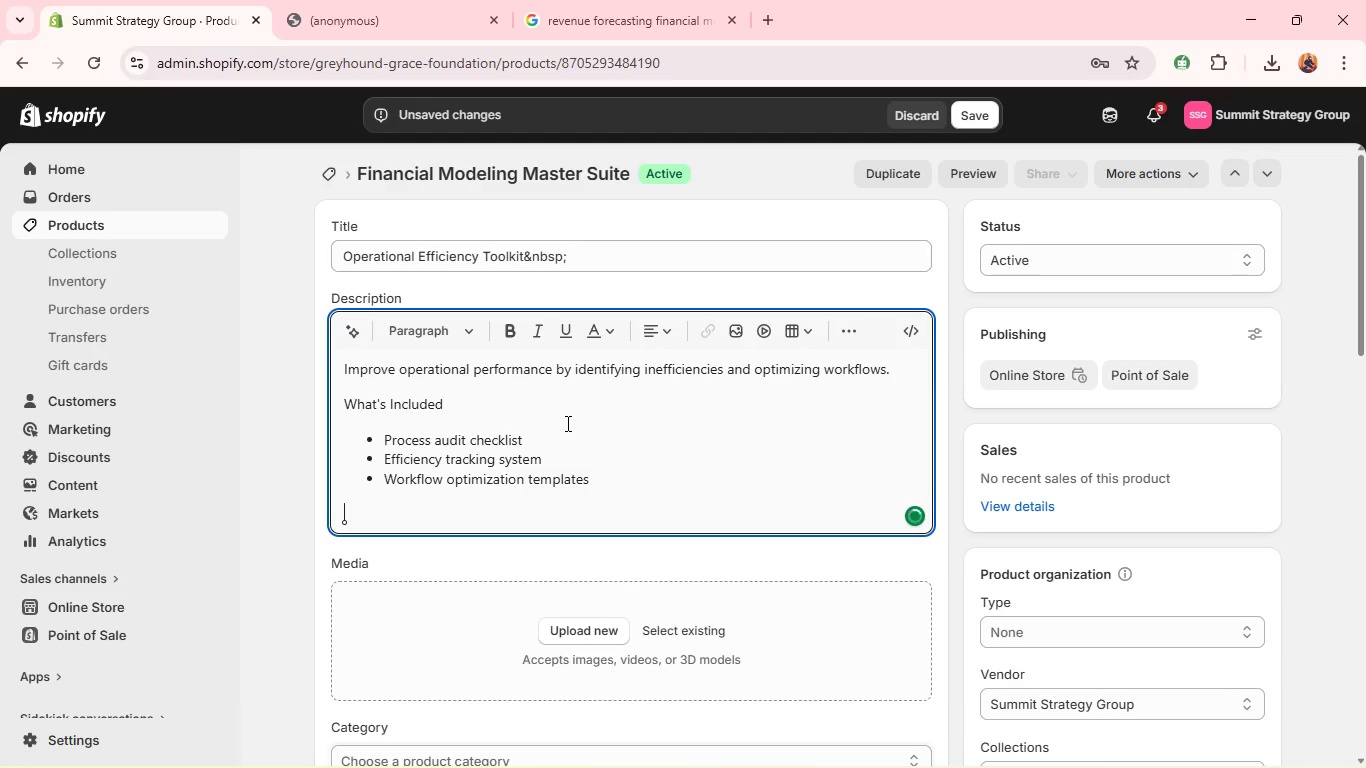 
hold_key(key=ShiftLeft, duration=0.44)
 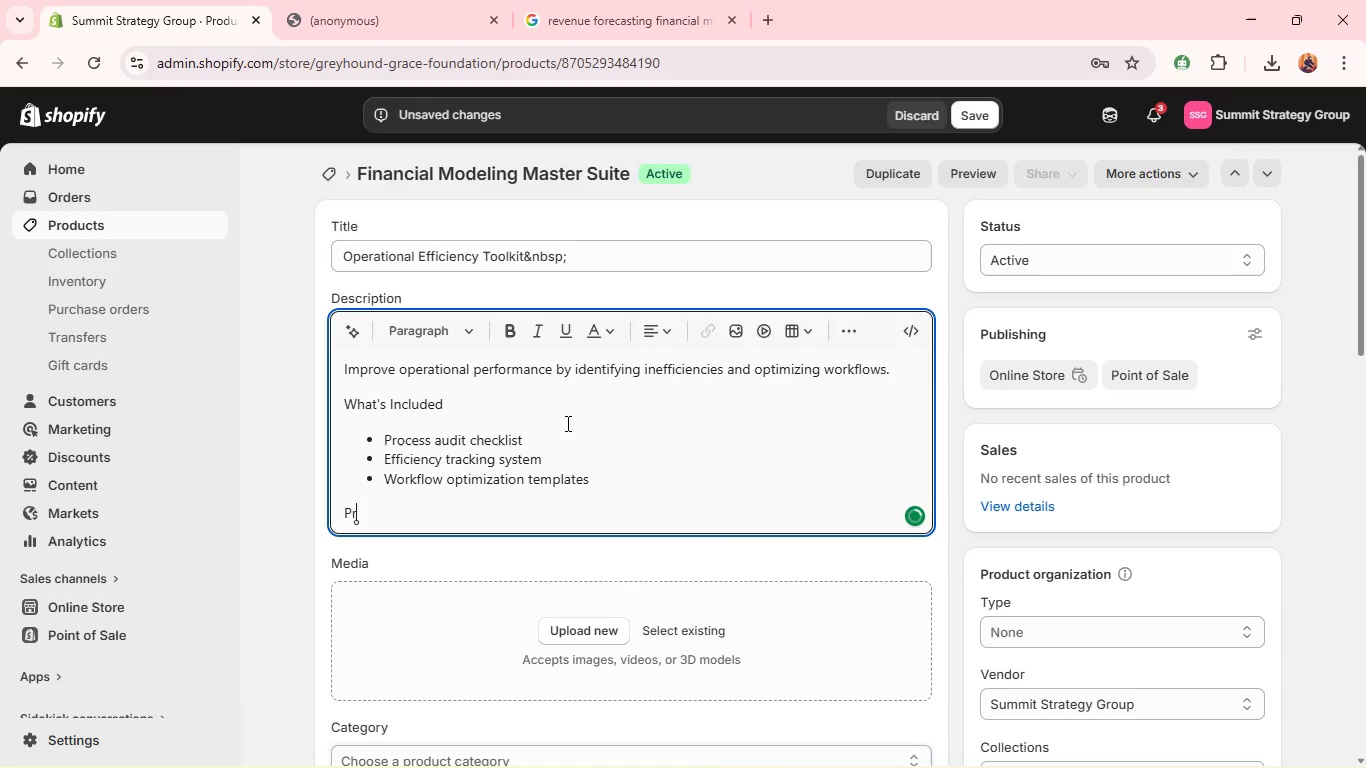 
type(prerequisites)
 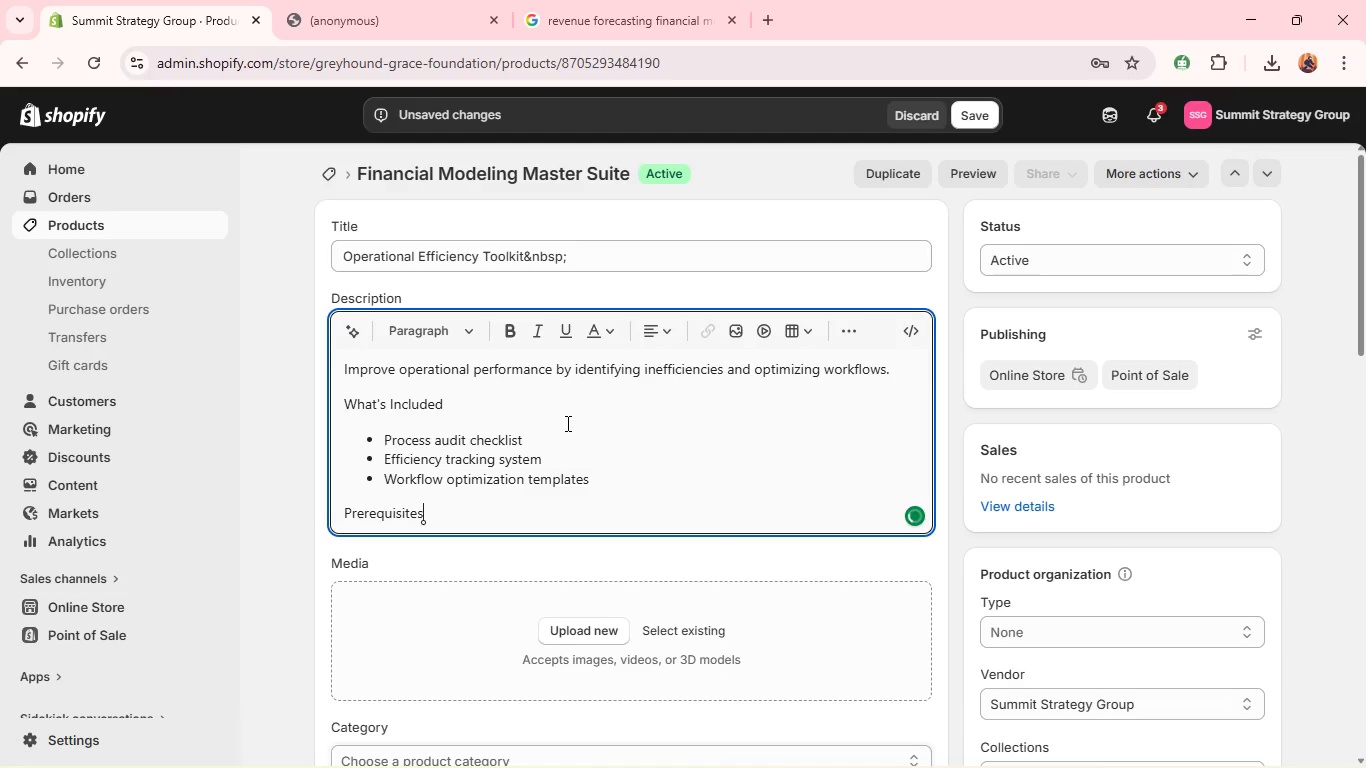 
key(Enter)
 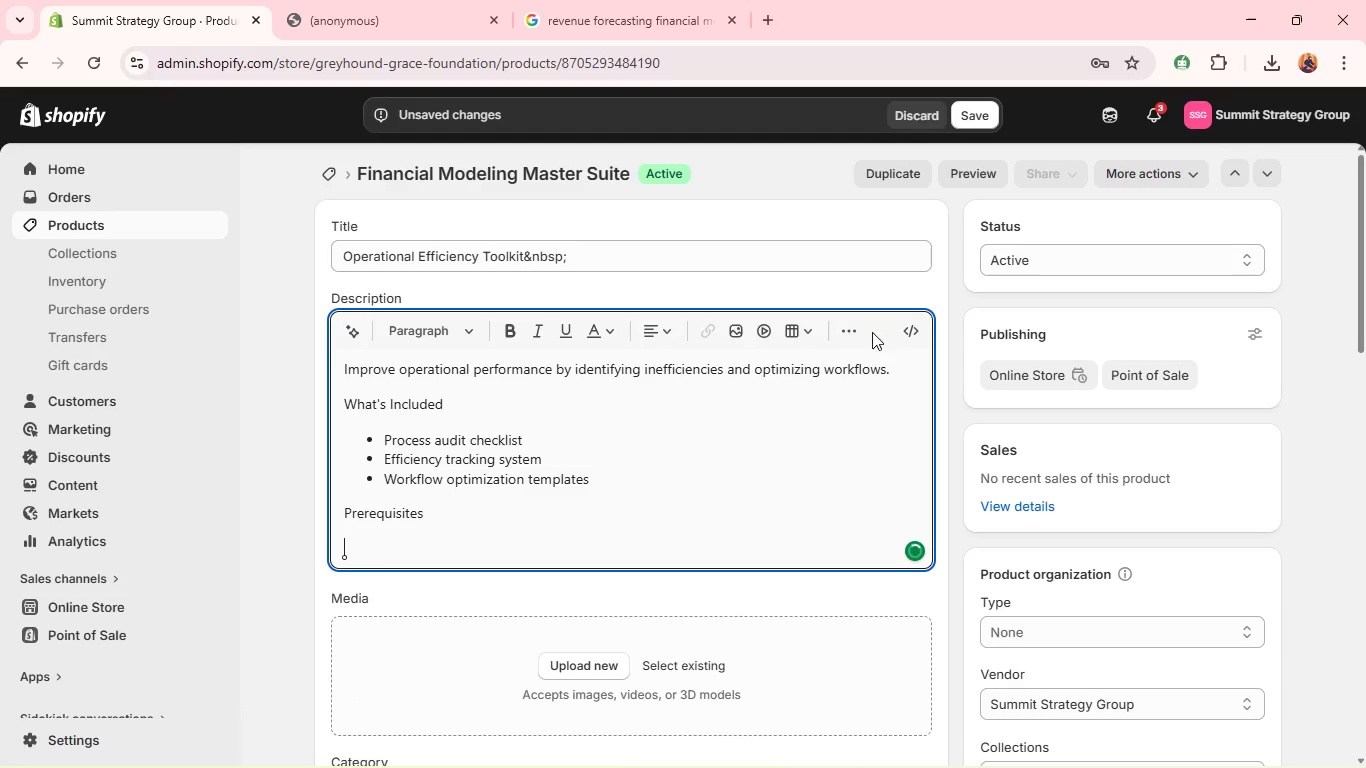 
left_click([851, 328])
 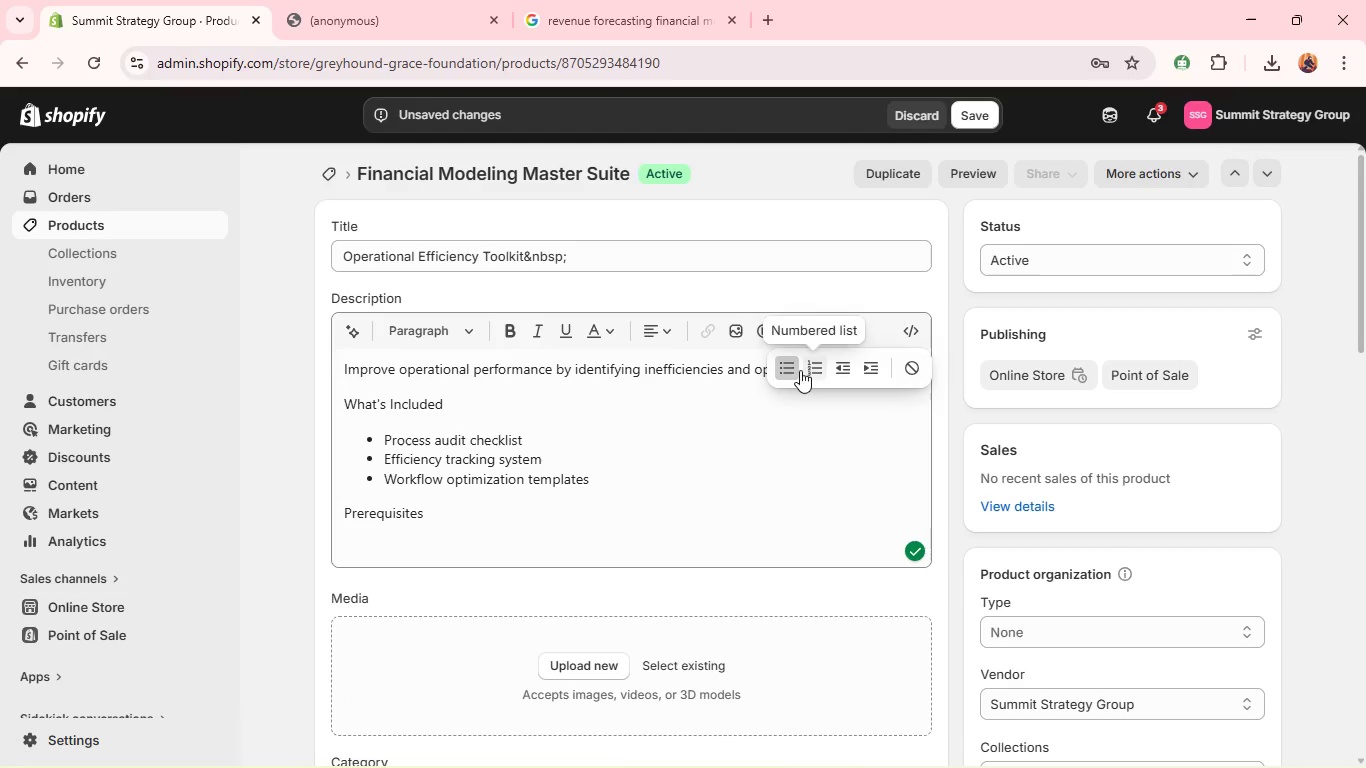 
left_click([795, 369])
 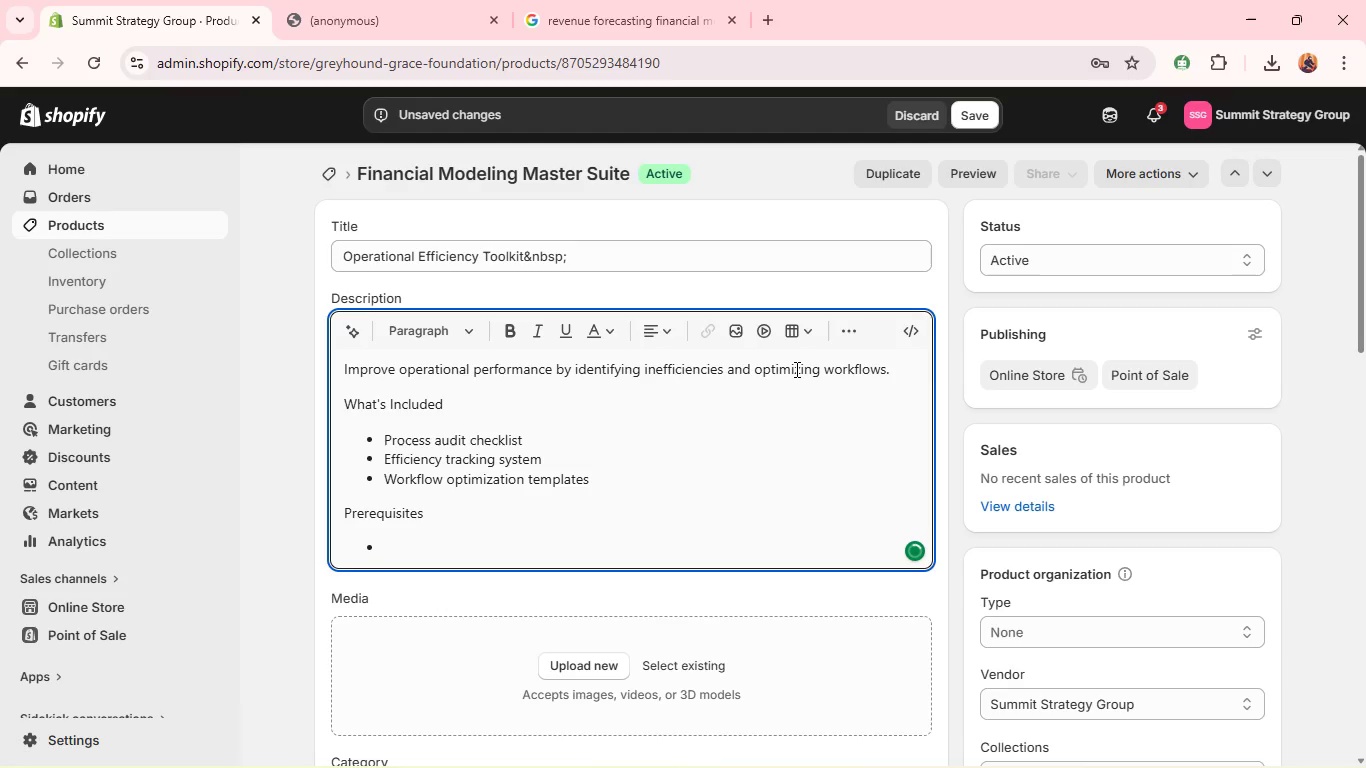 
hold_key(key=ShiftLeft, duration=0.38)
 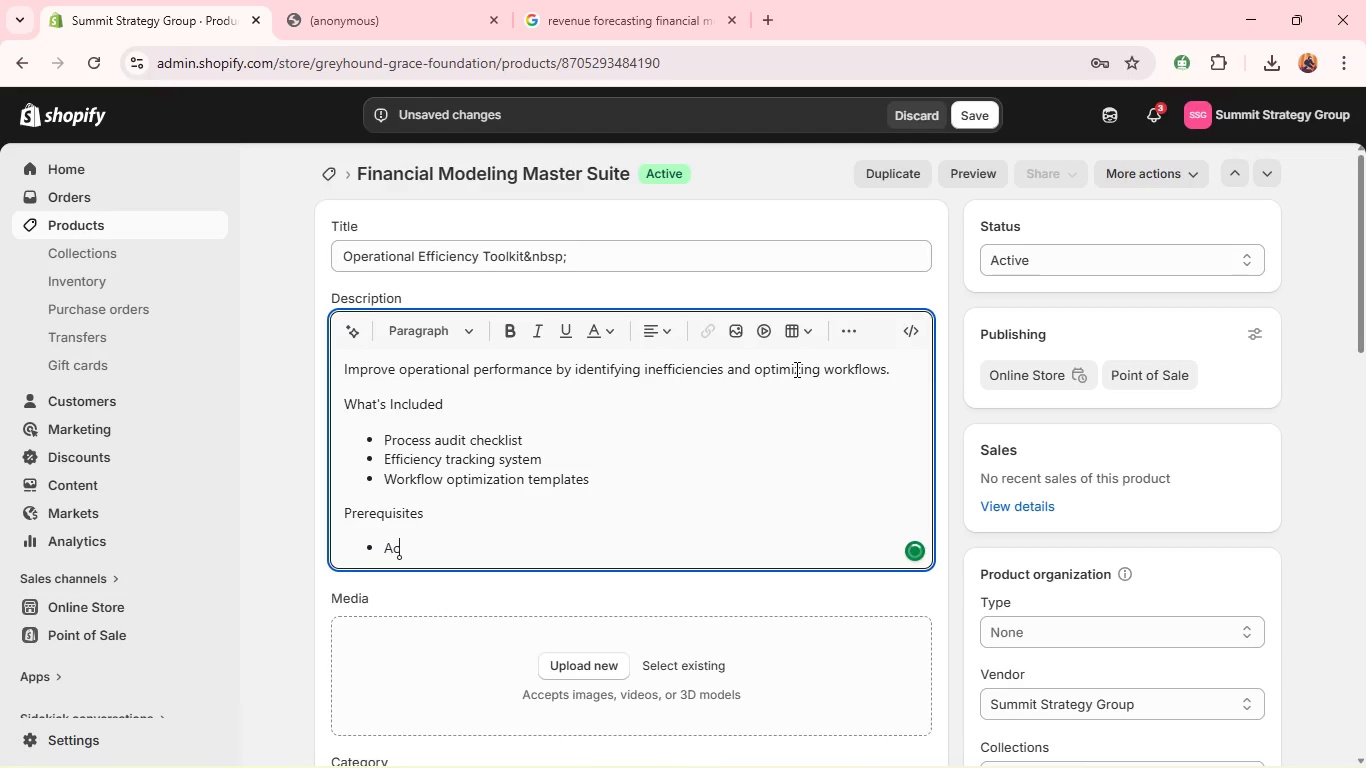 
type(active operations)
 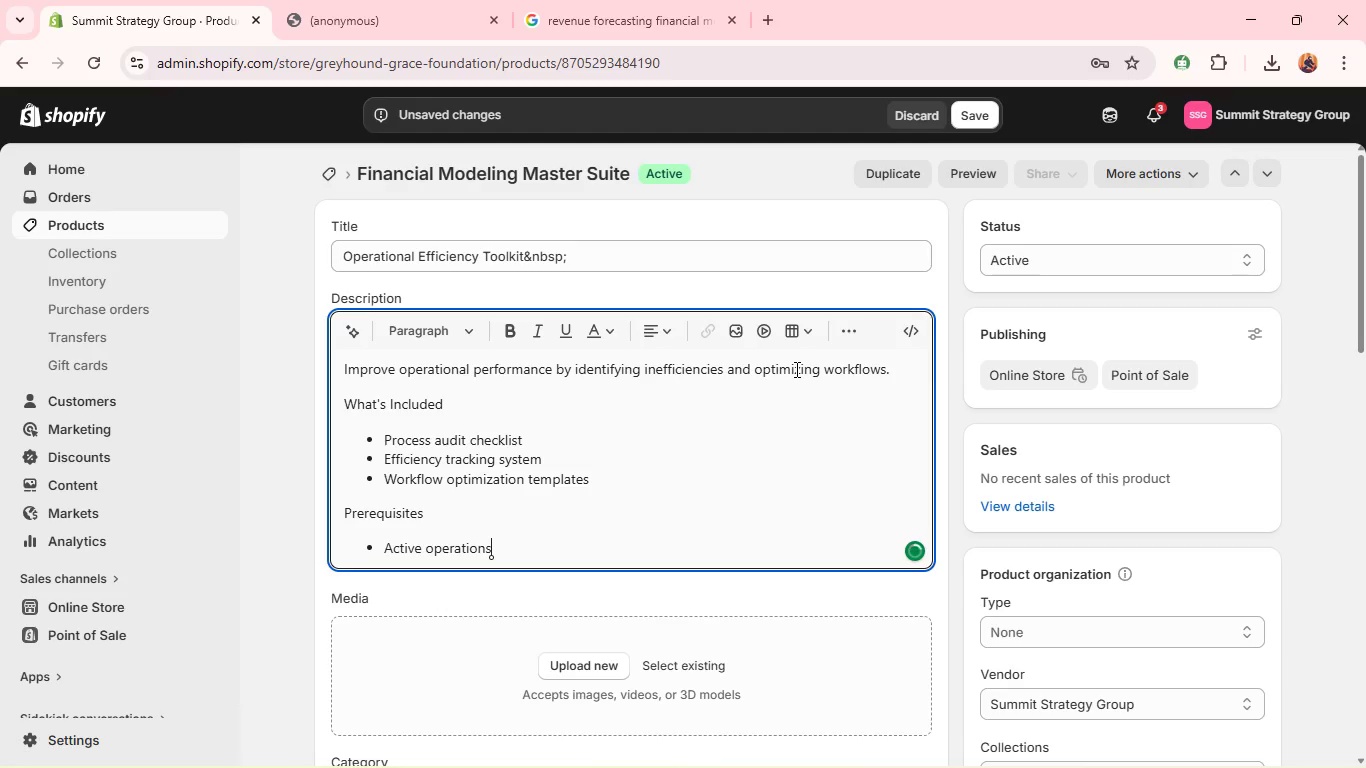 
key(Enter)
 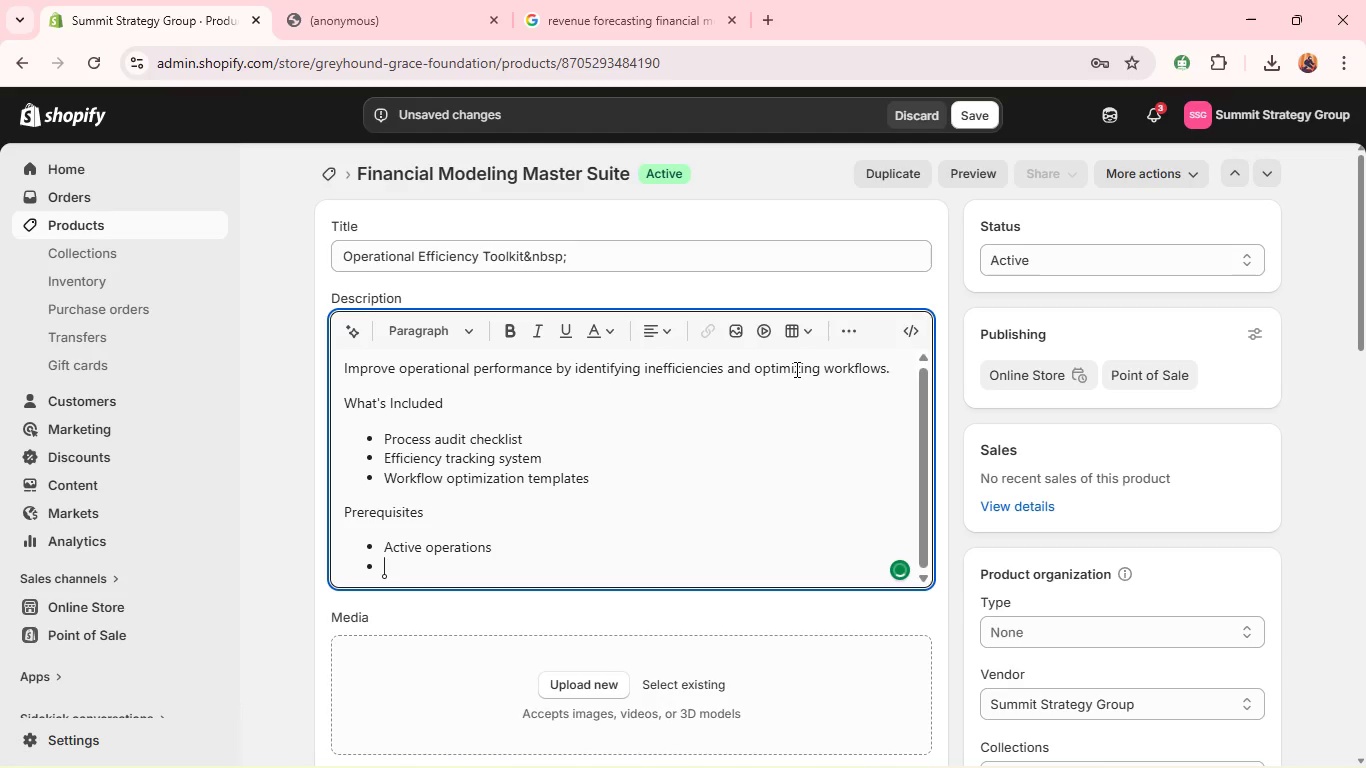 
key(Enter)
 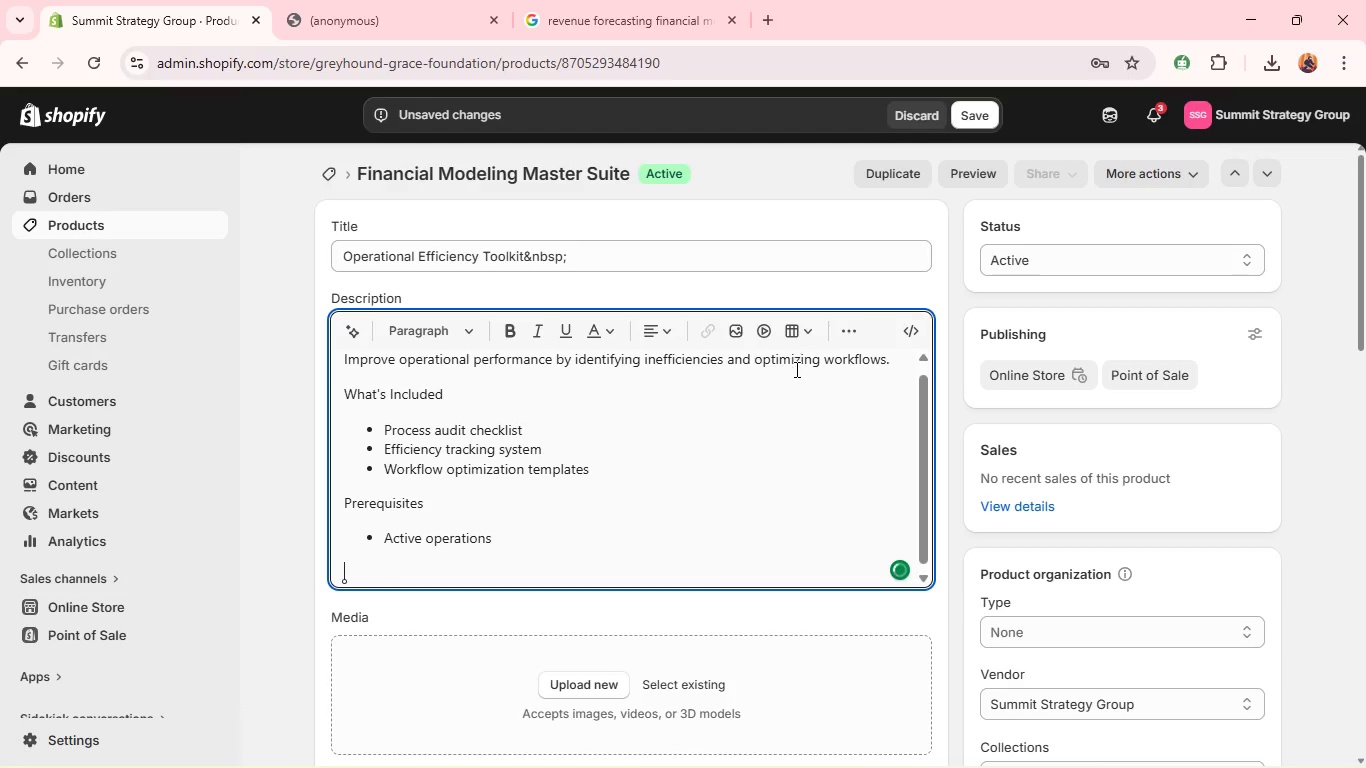 
type(Specifications)
 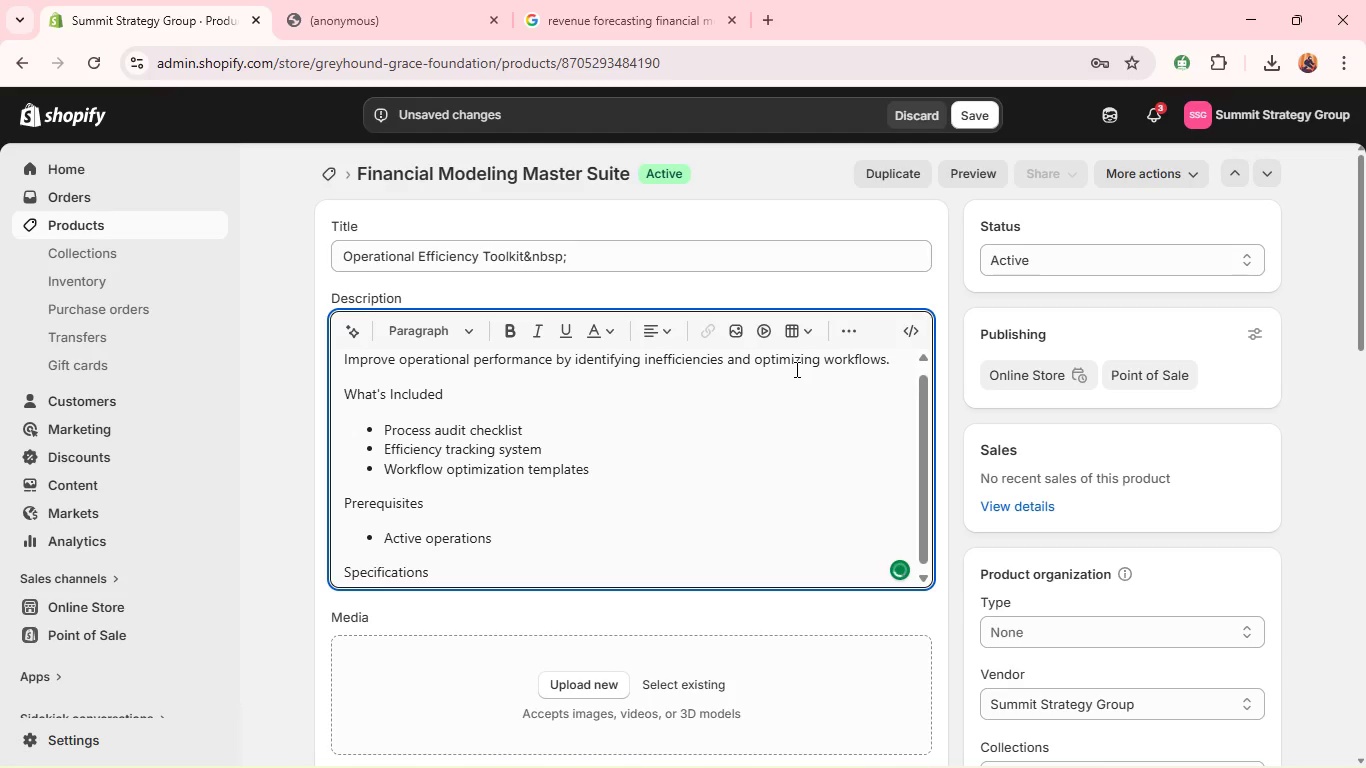 
key(Enter)
 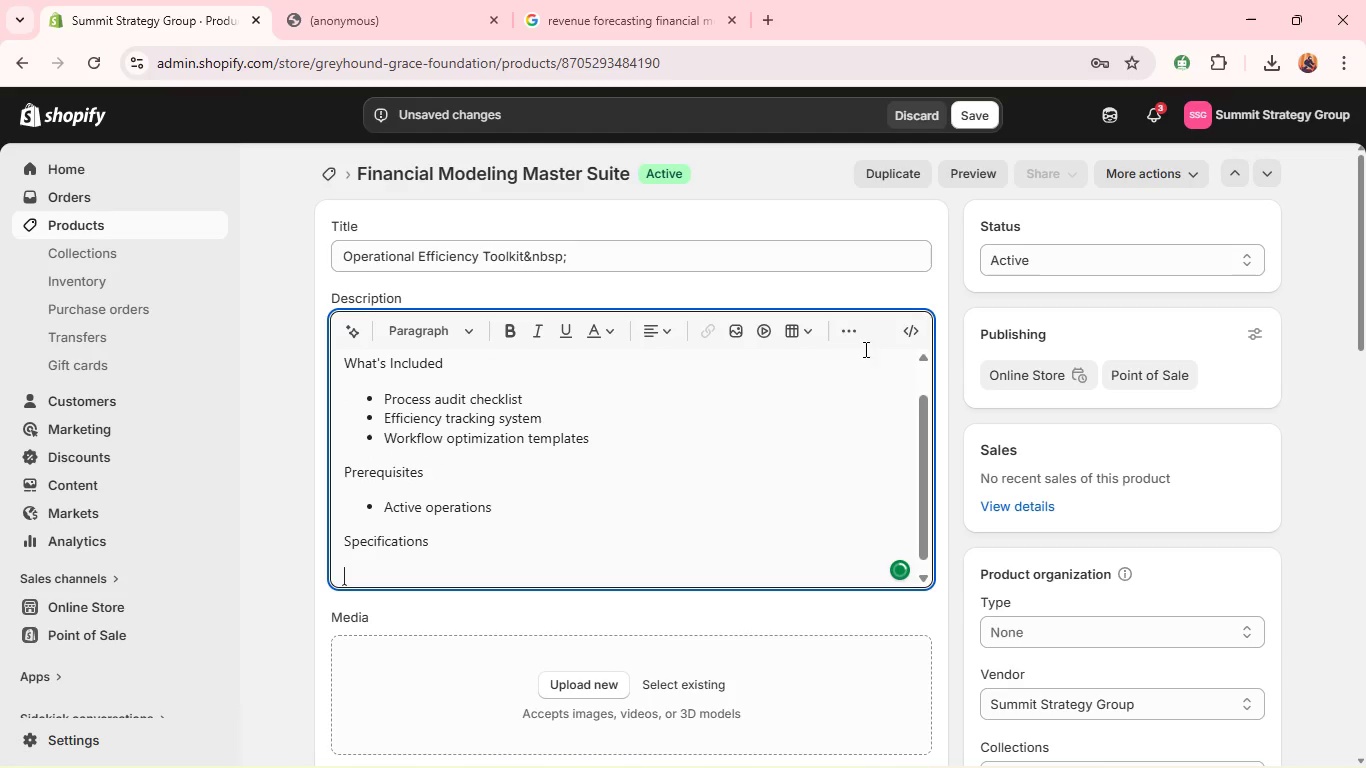 
left_click([843, 329])
 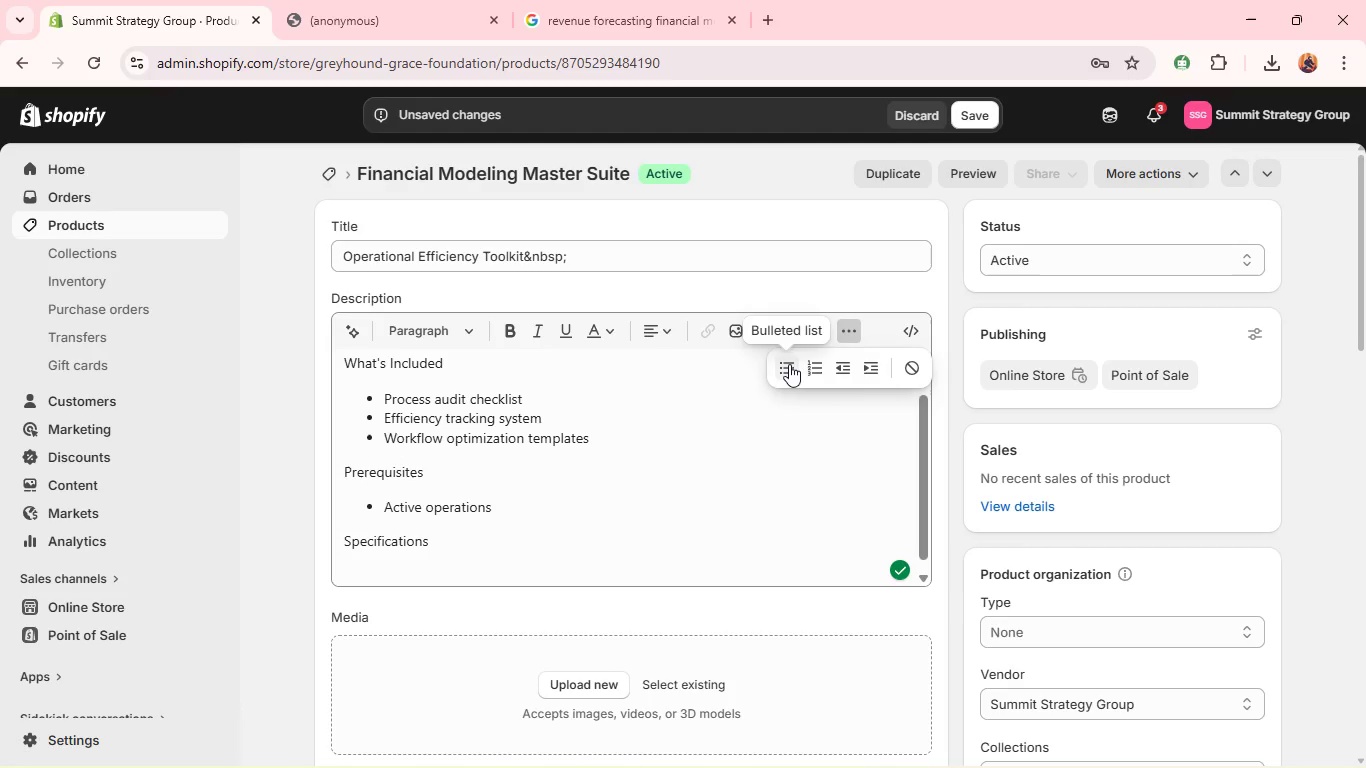 
left_click([783, 364])
 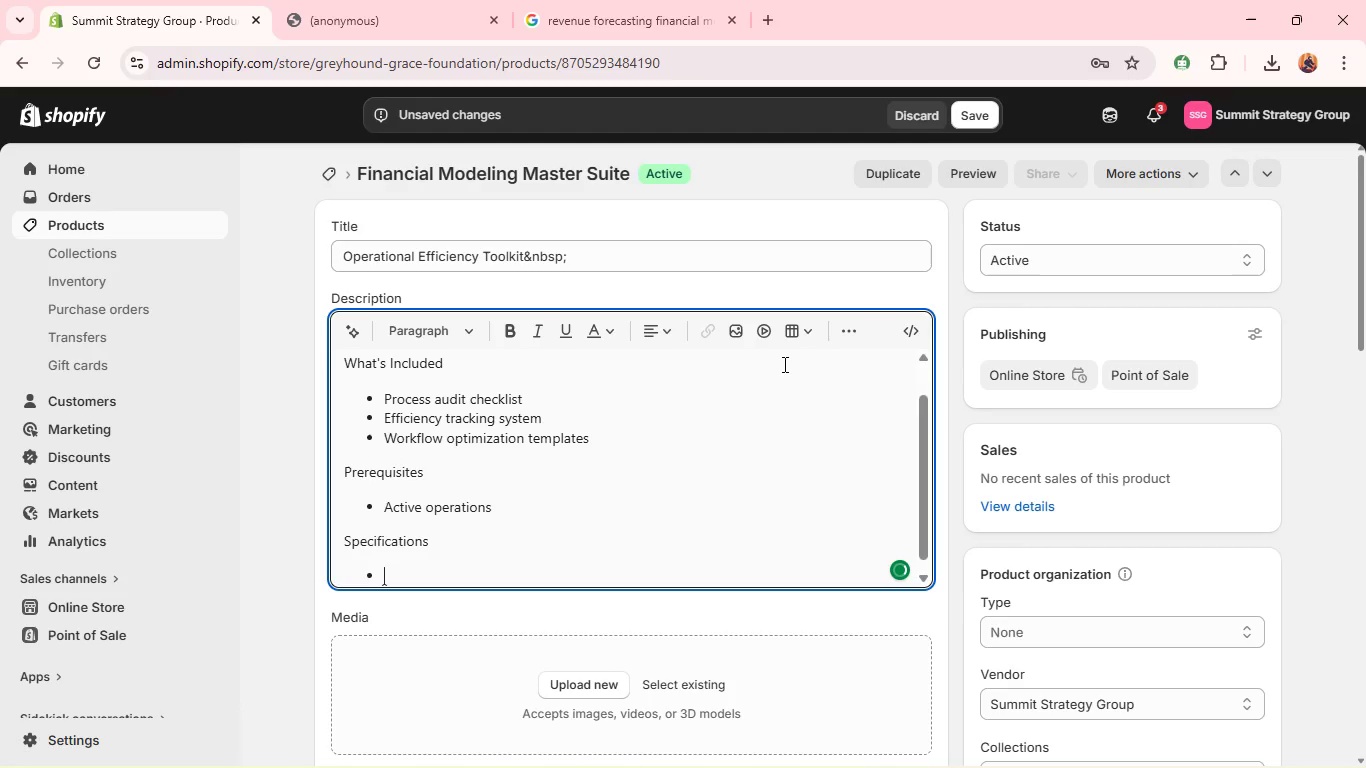 
type(FORMa; PDF = eXCEl)
 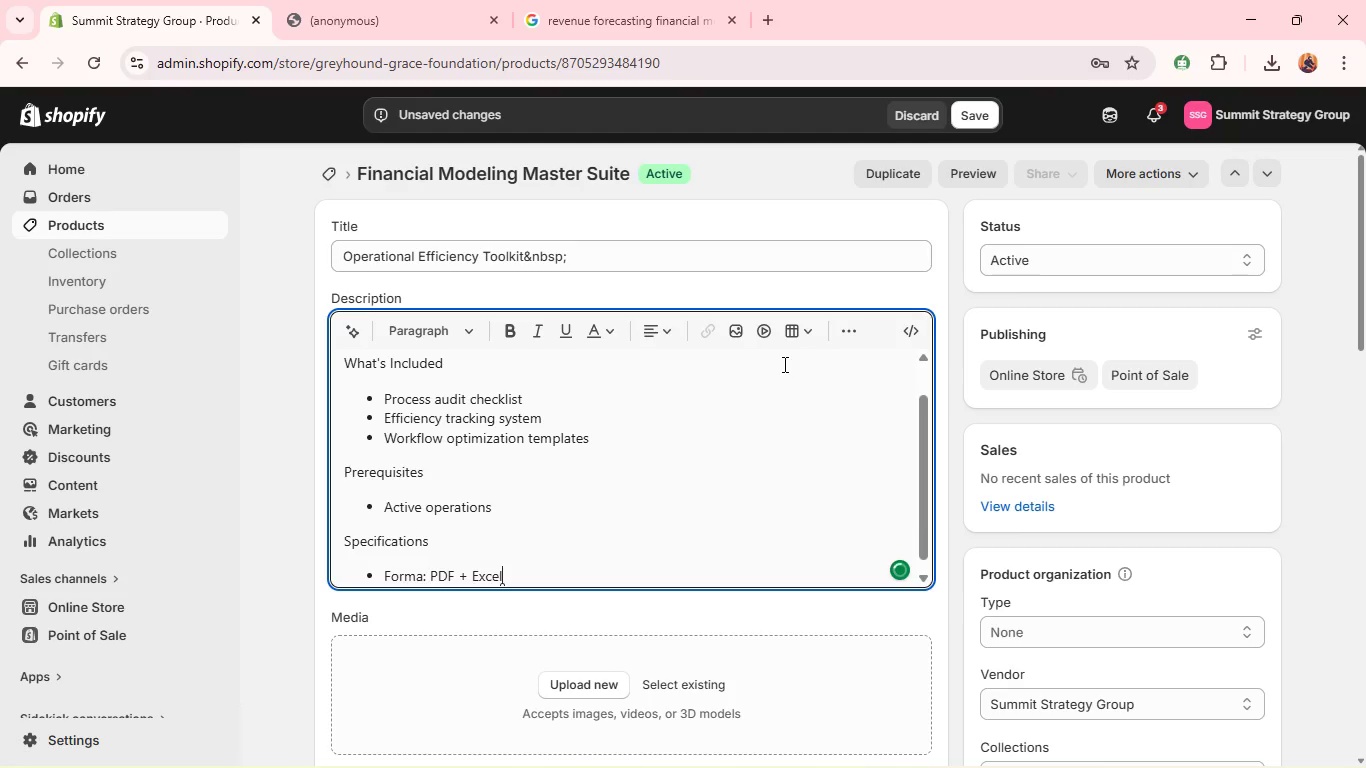 
 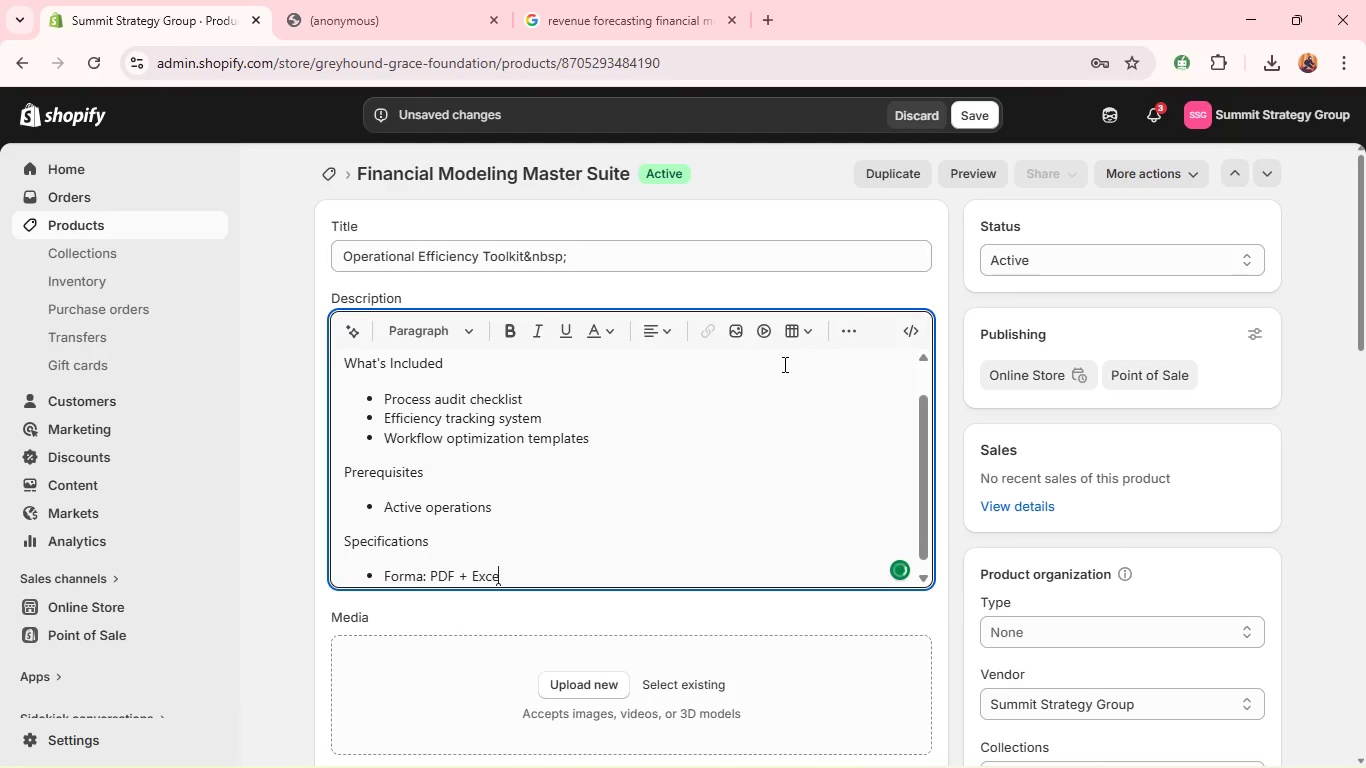 
key(Enter)
 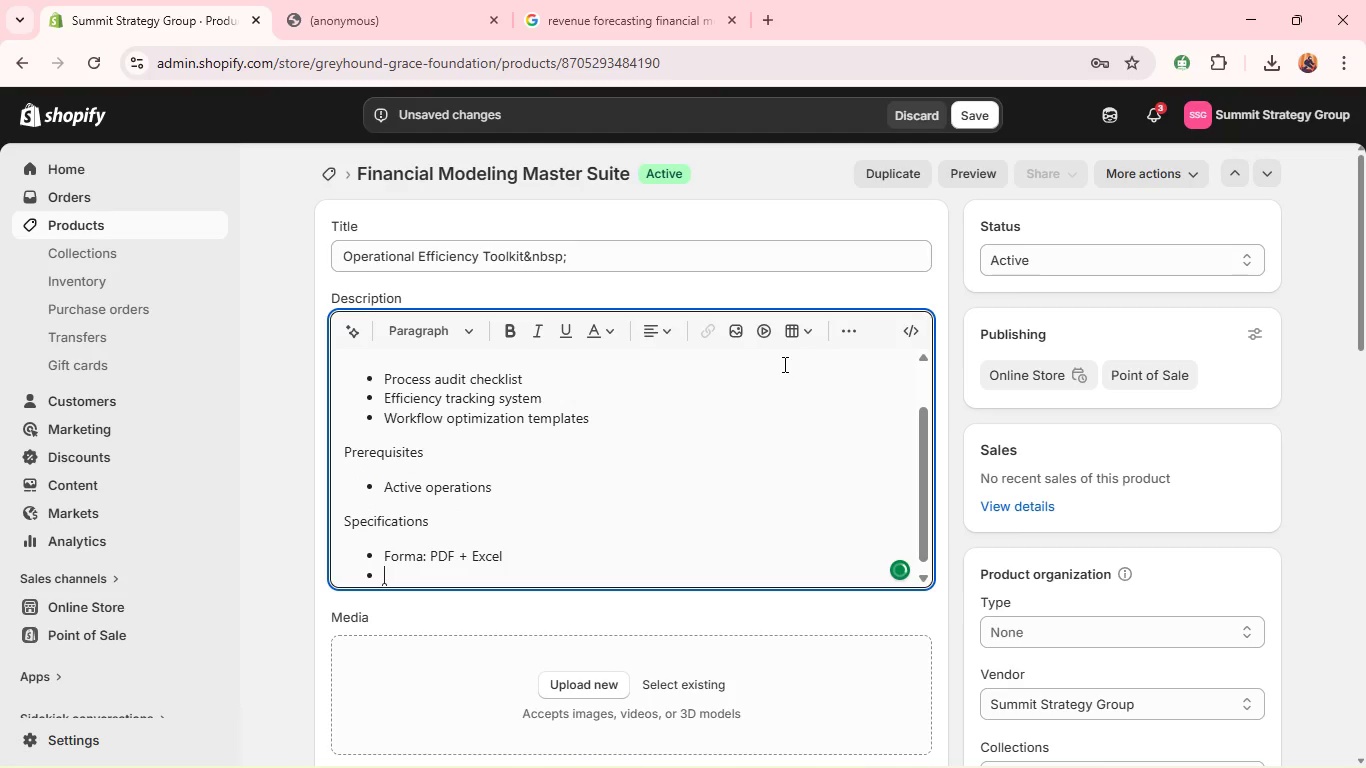 
type(Delivery; instant download)
 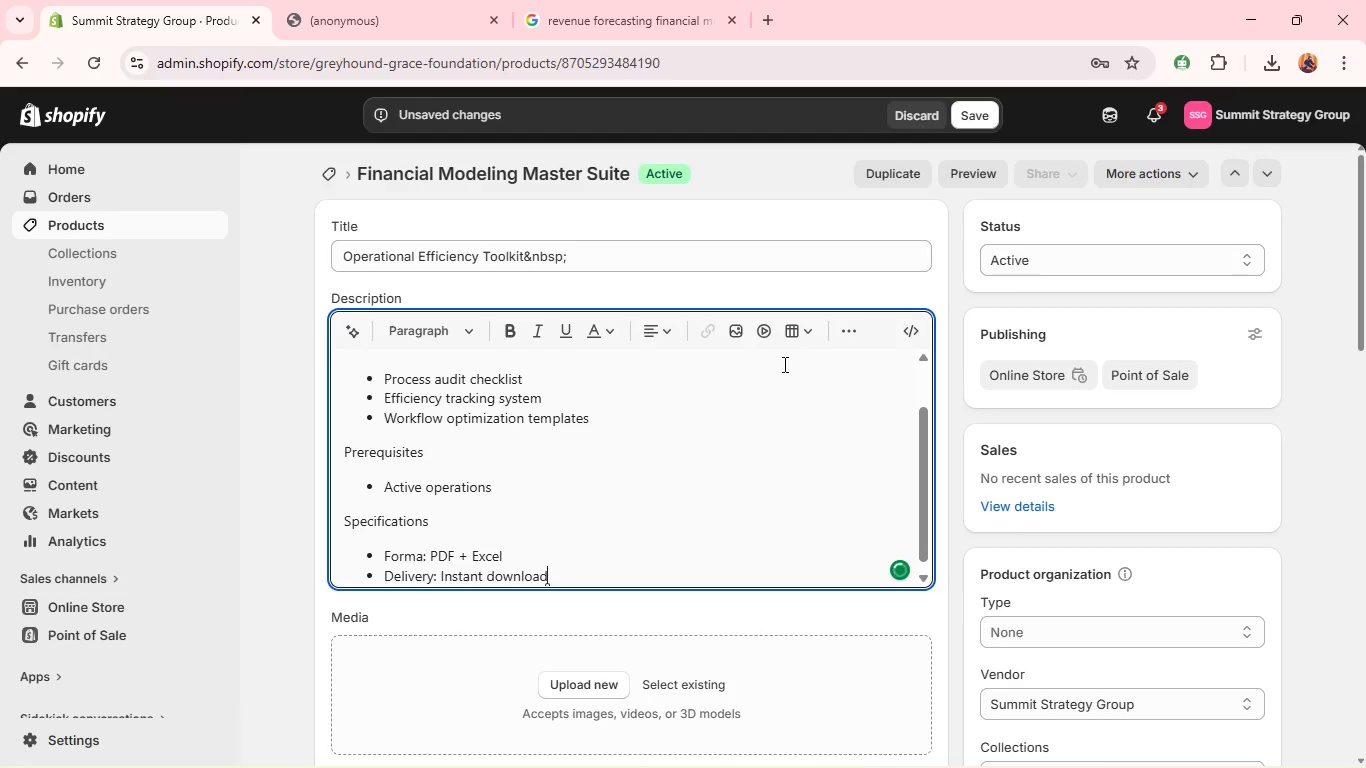 
double_click([398, 529])
 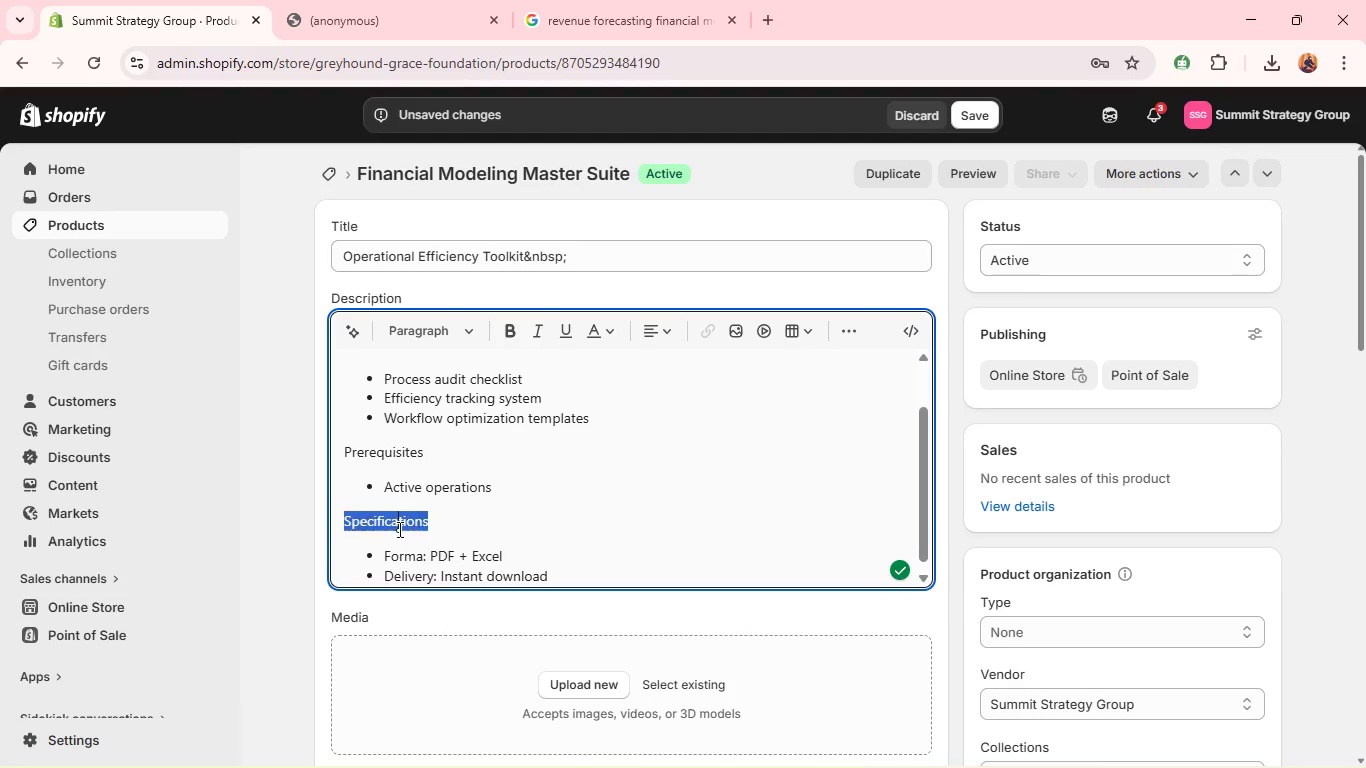 
triple_click([398, 529])
 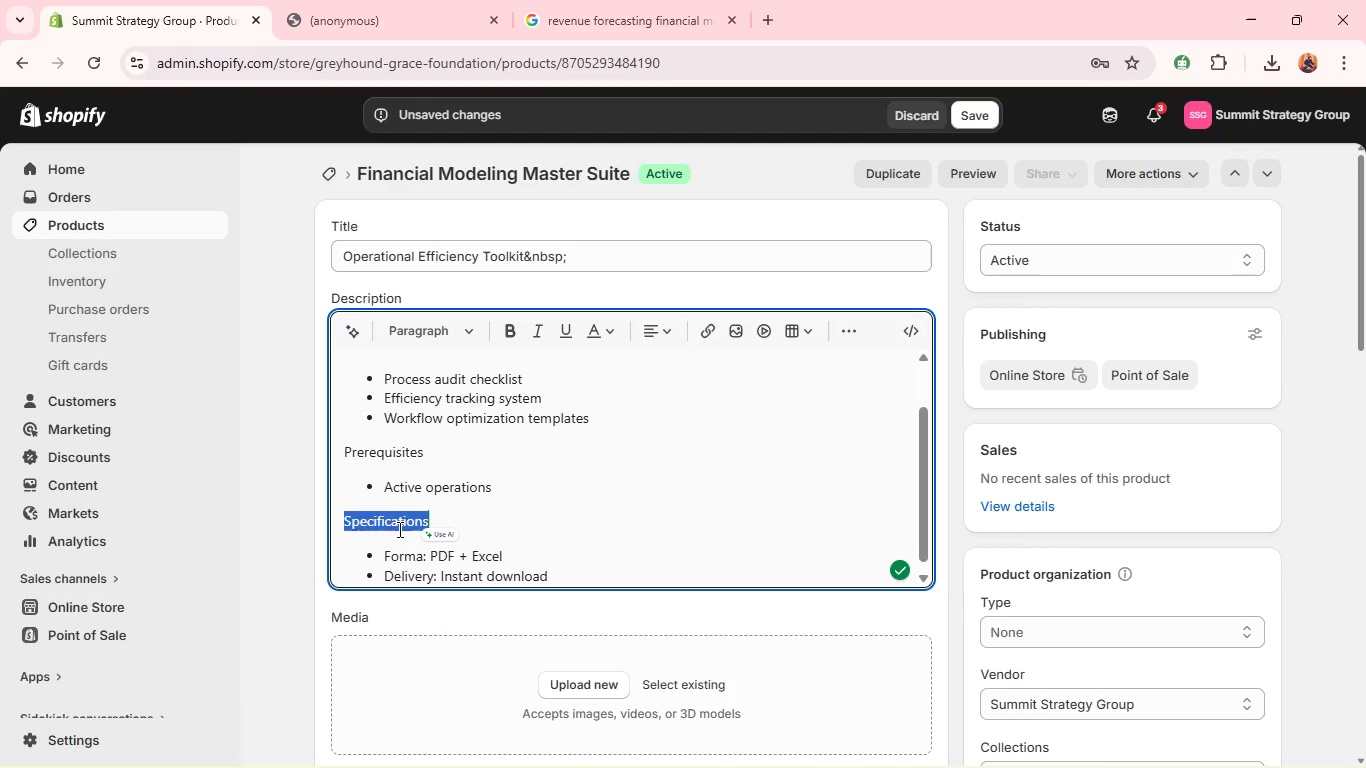 
hold_key(key=ControlLeft, duration=0.7)
 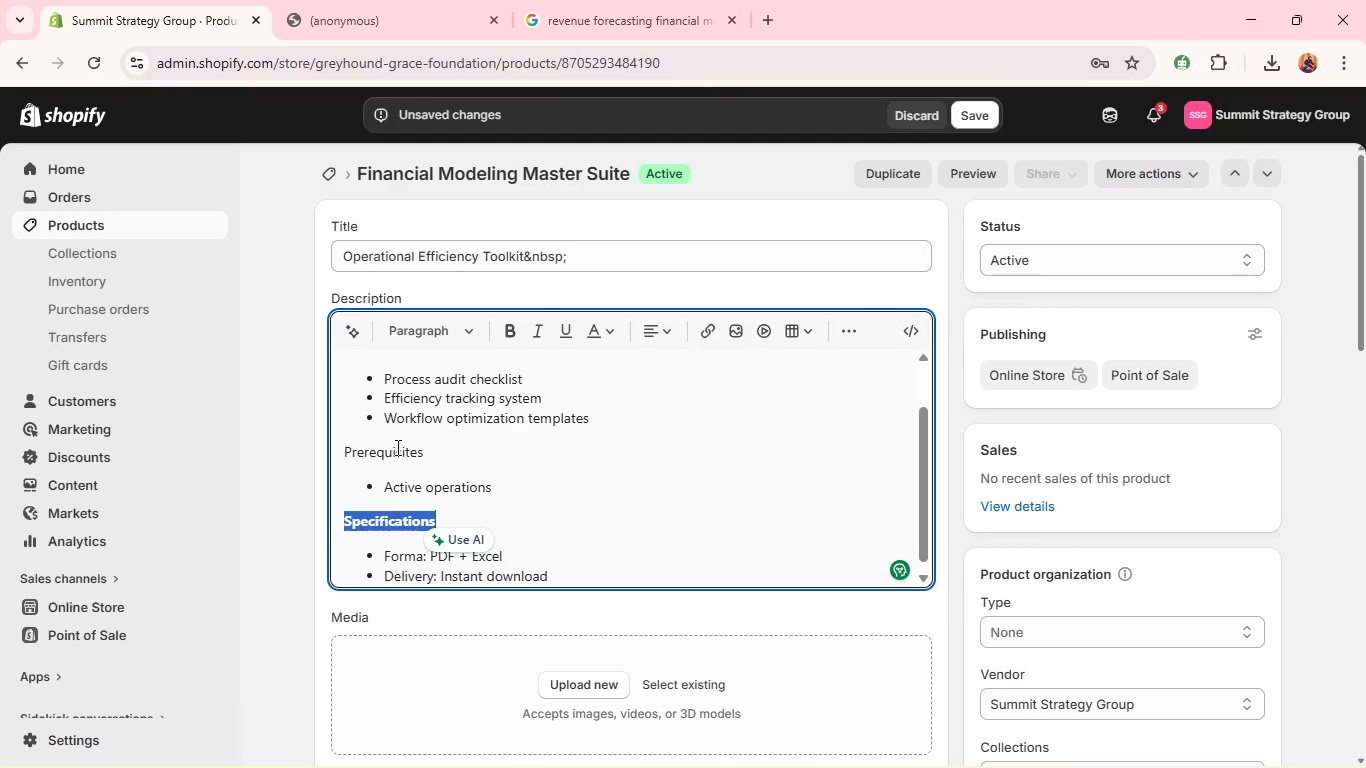 
key(B)
 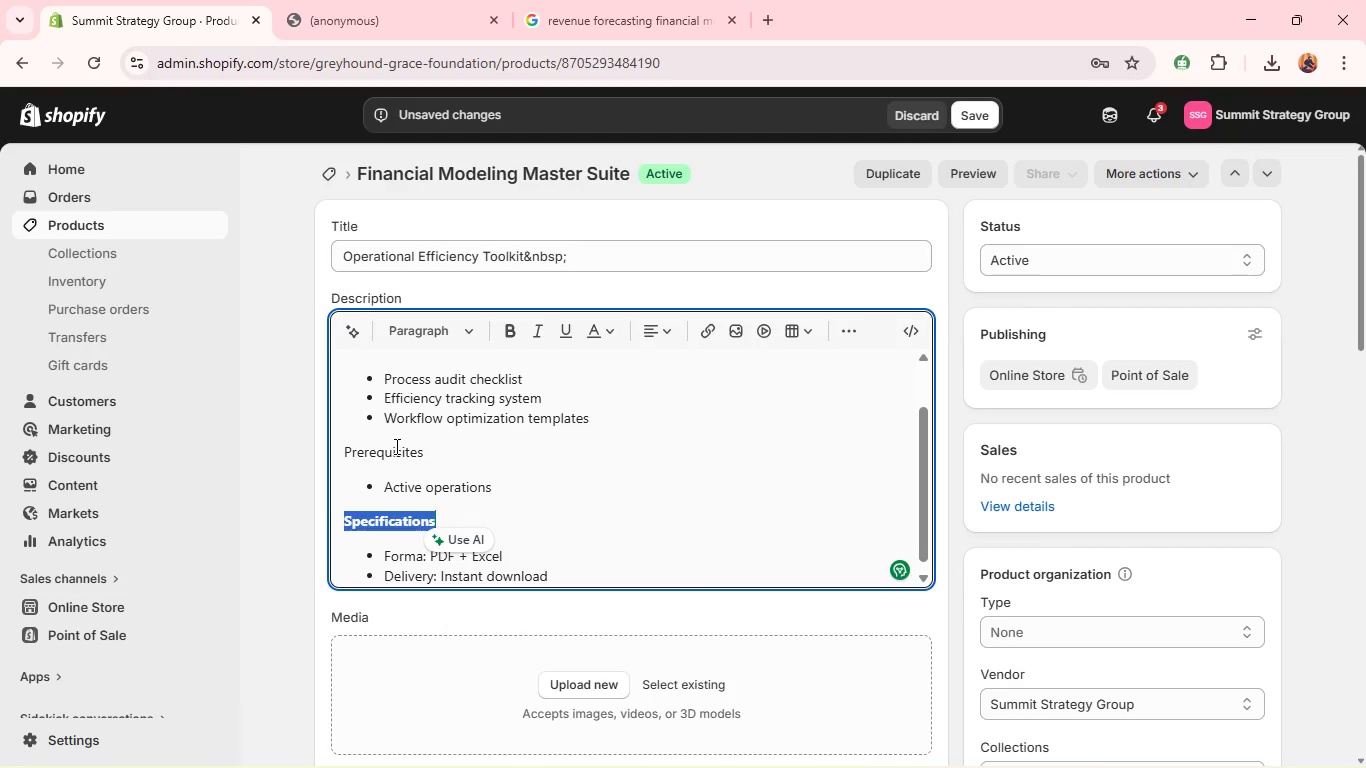 
double_click([395, 446])
 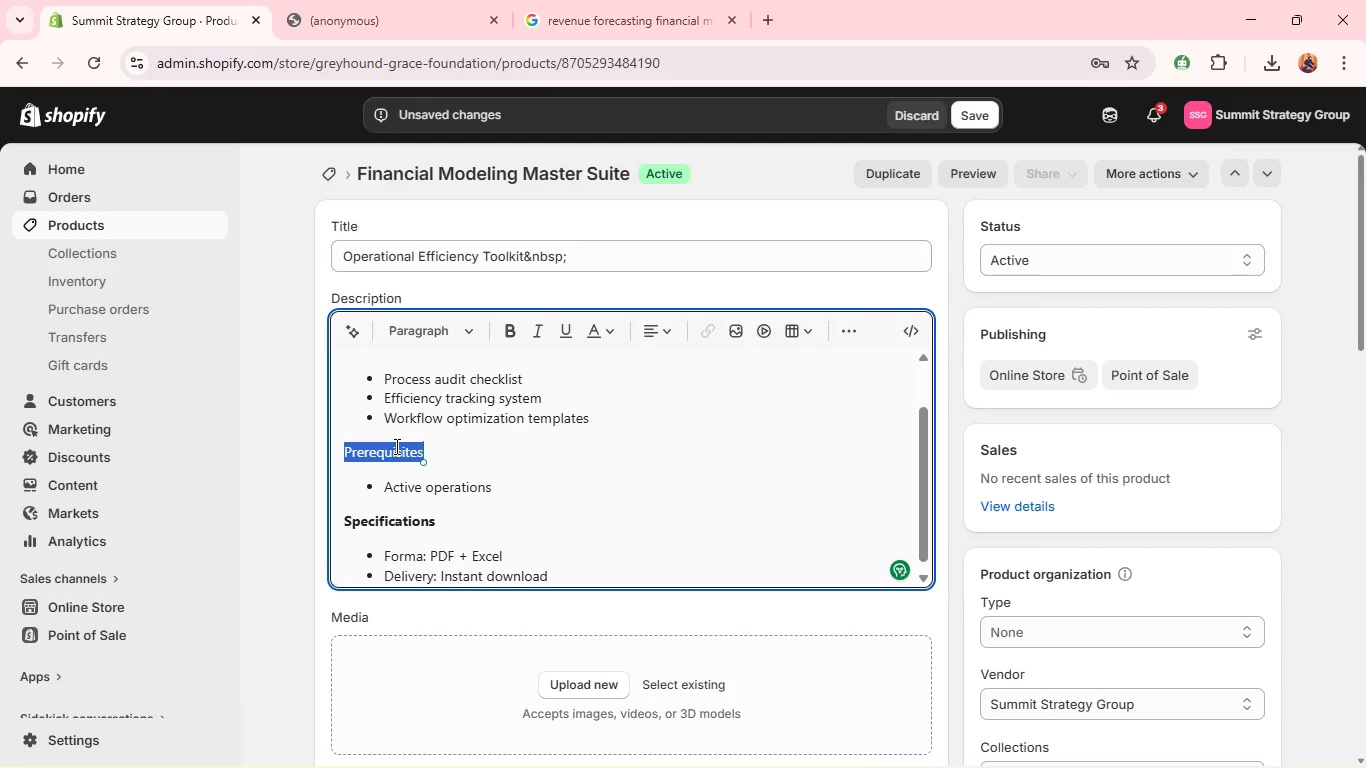 
triple_click([395, 446])
 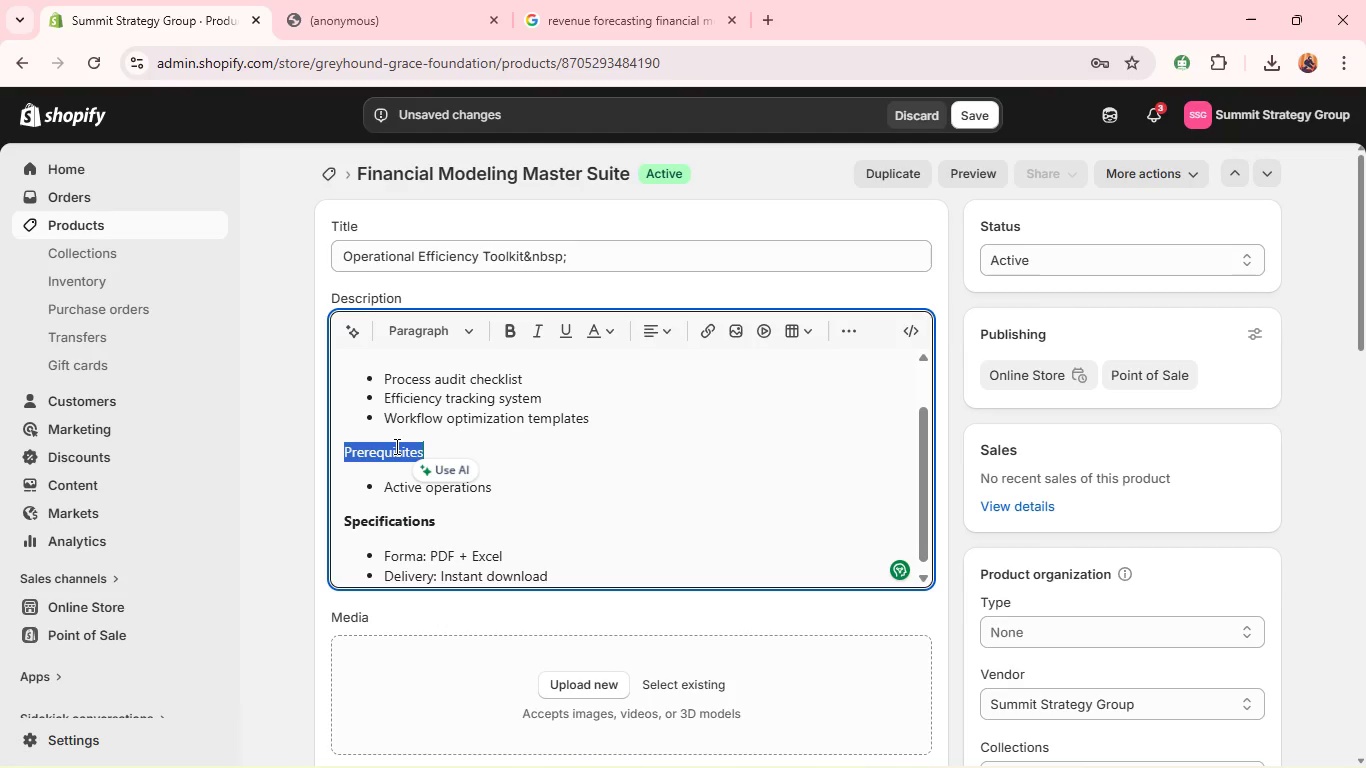 
hold_key(key=ControlLeft, duration=0.61)
 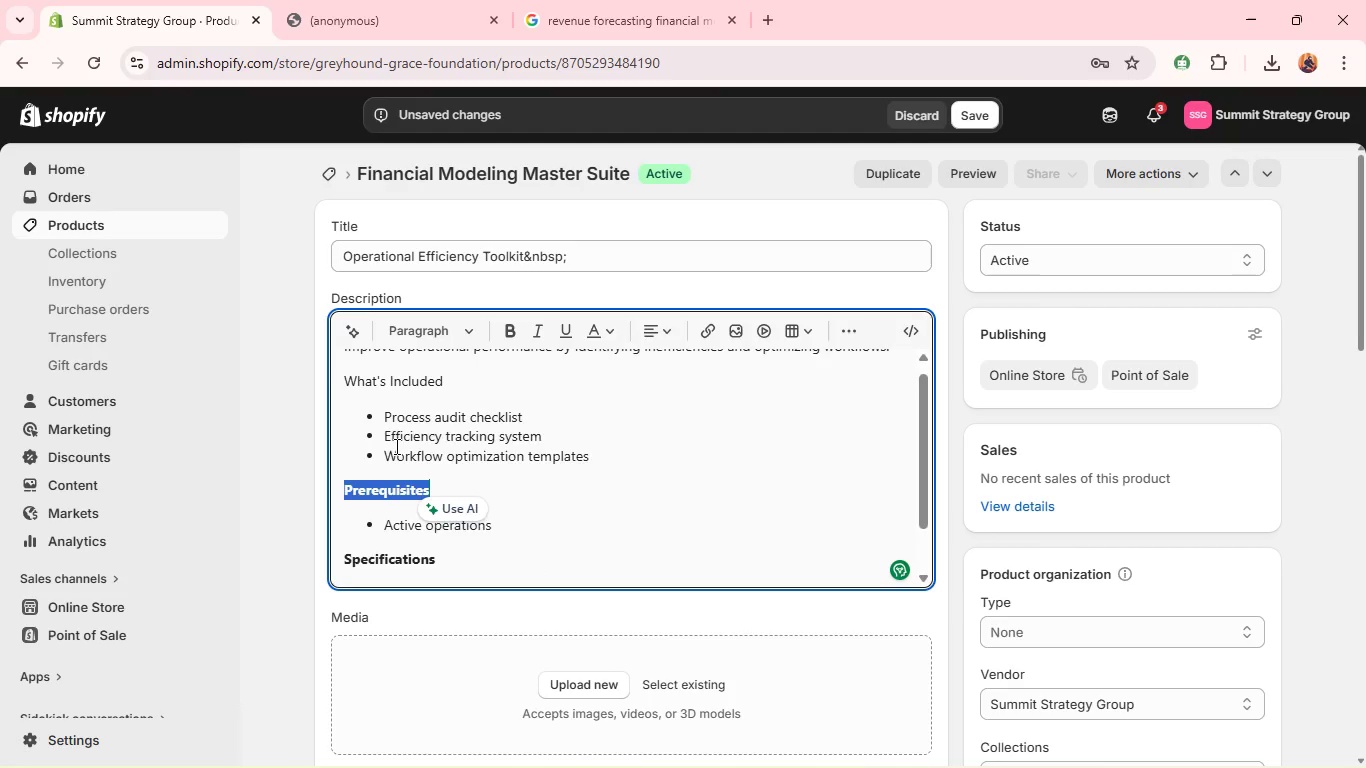 
key(B)
 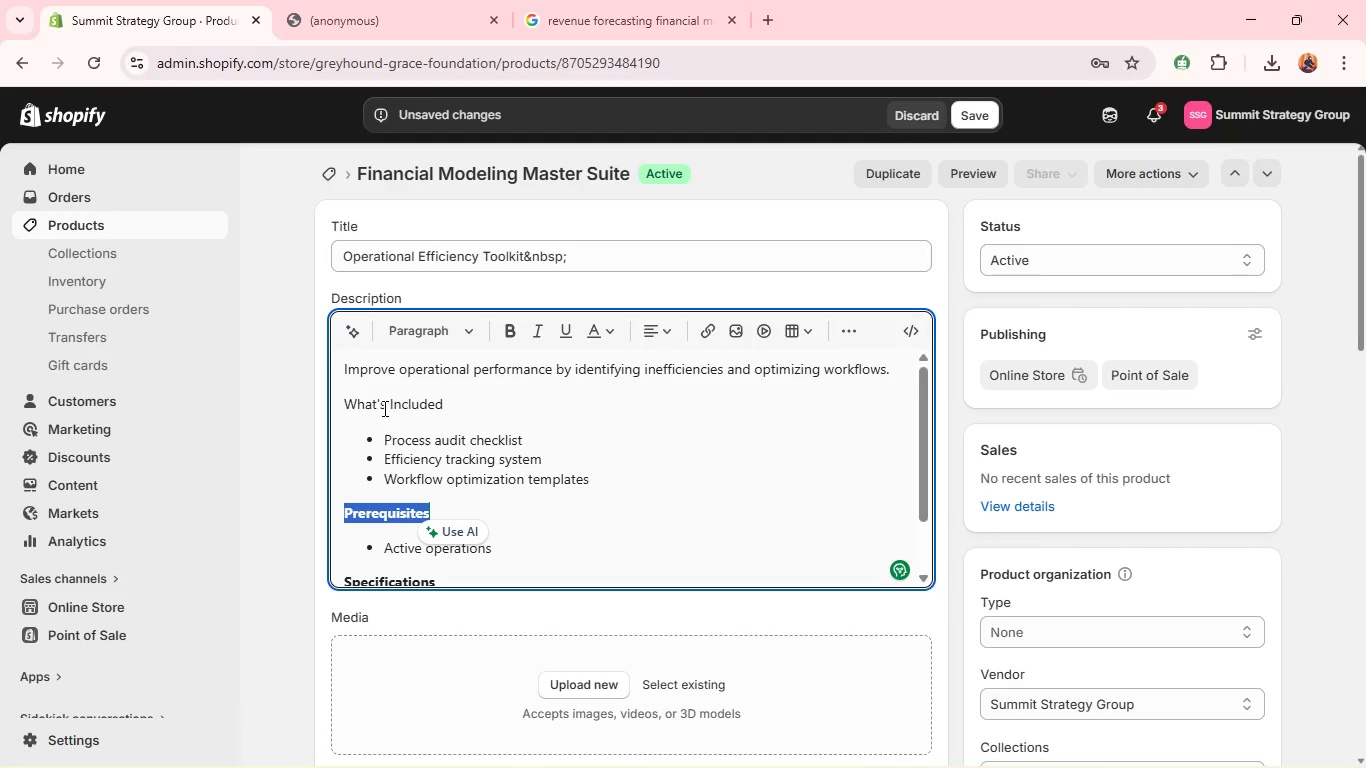 
double_click([383, 405])
 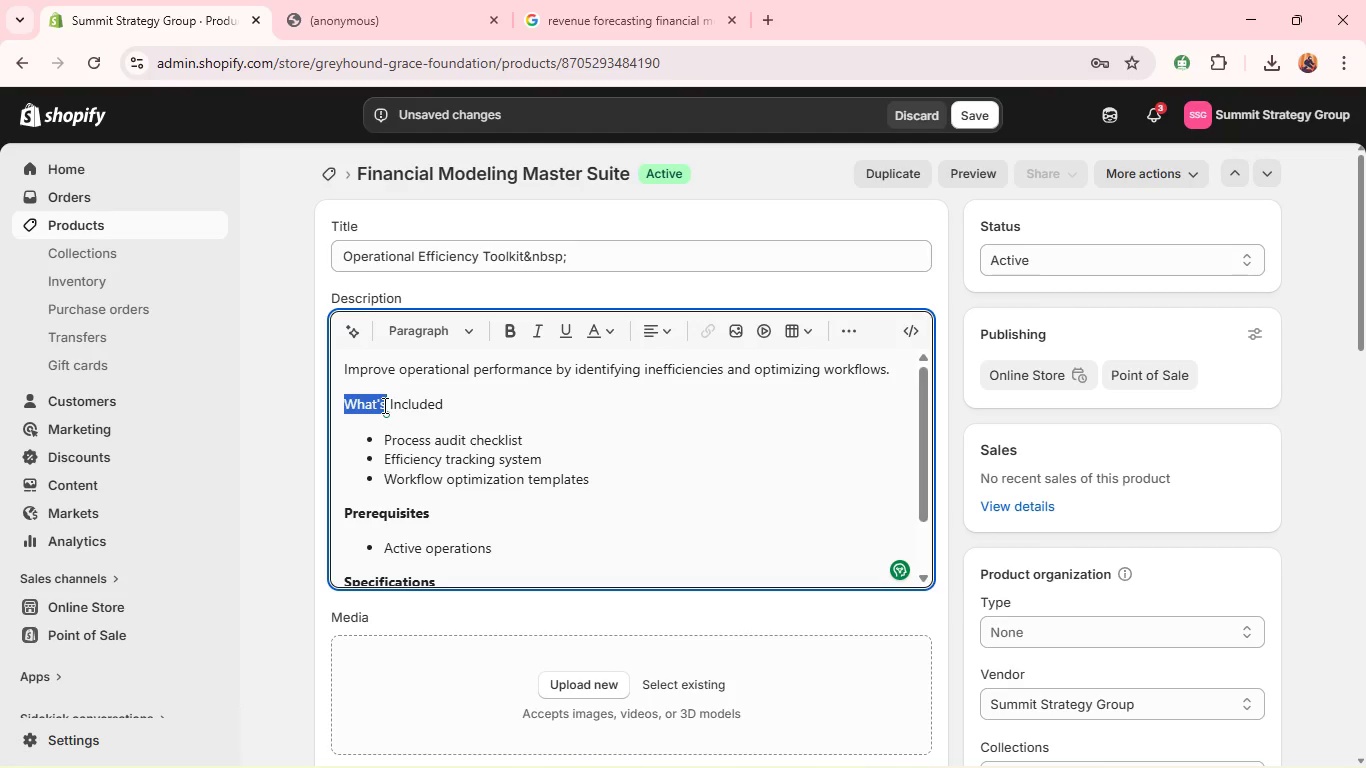 
triple_click([383, 405])
 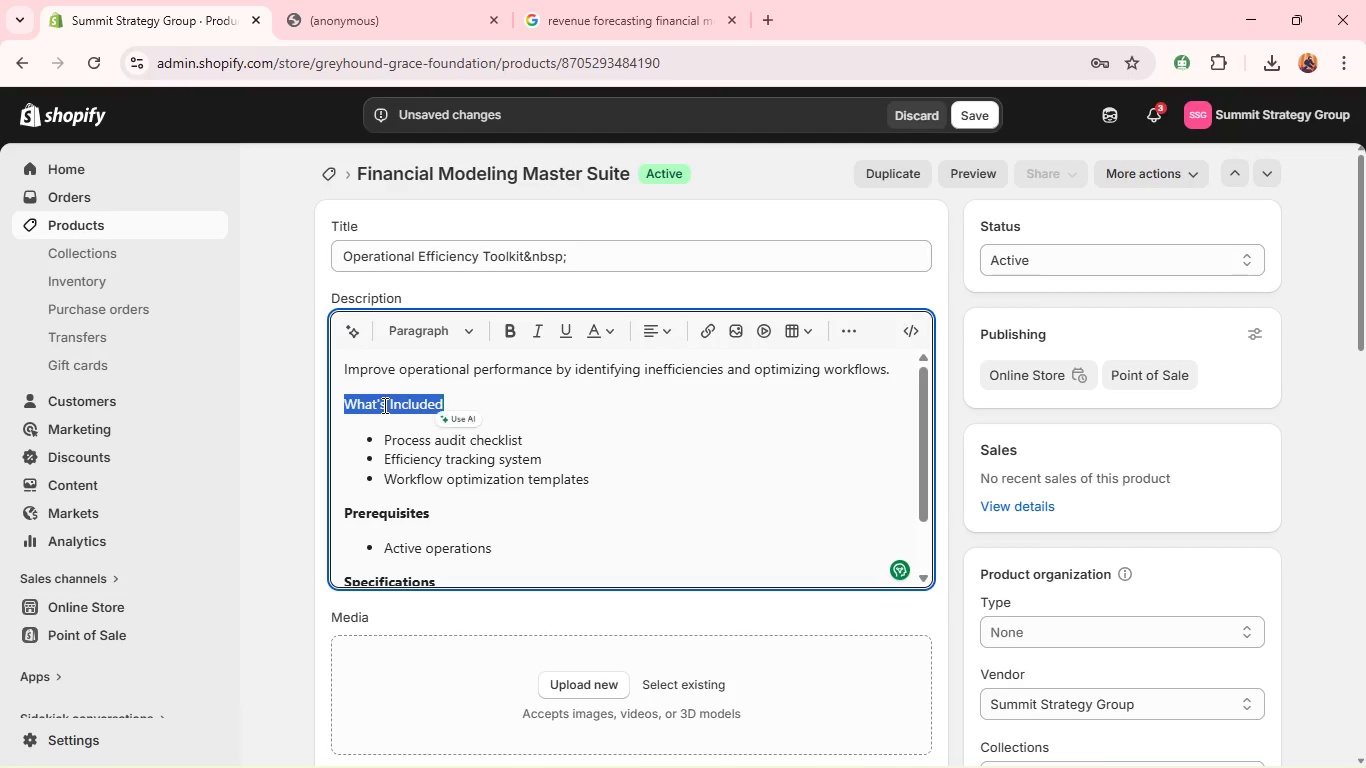 
hold_key(key=ControlLeft, duration=1.3)
 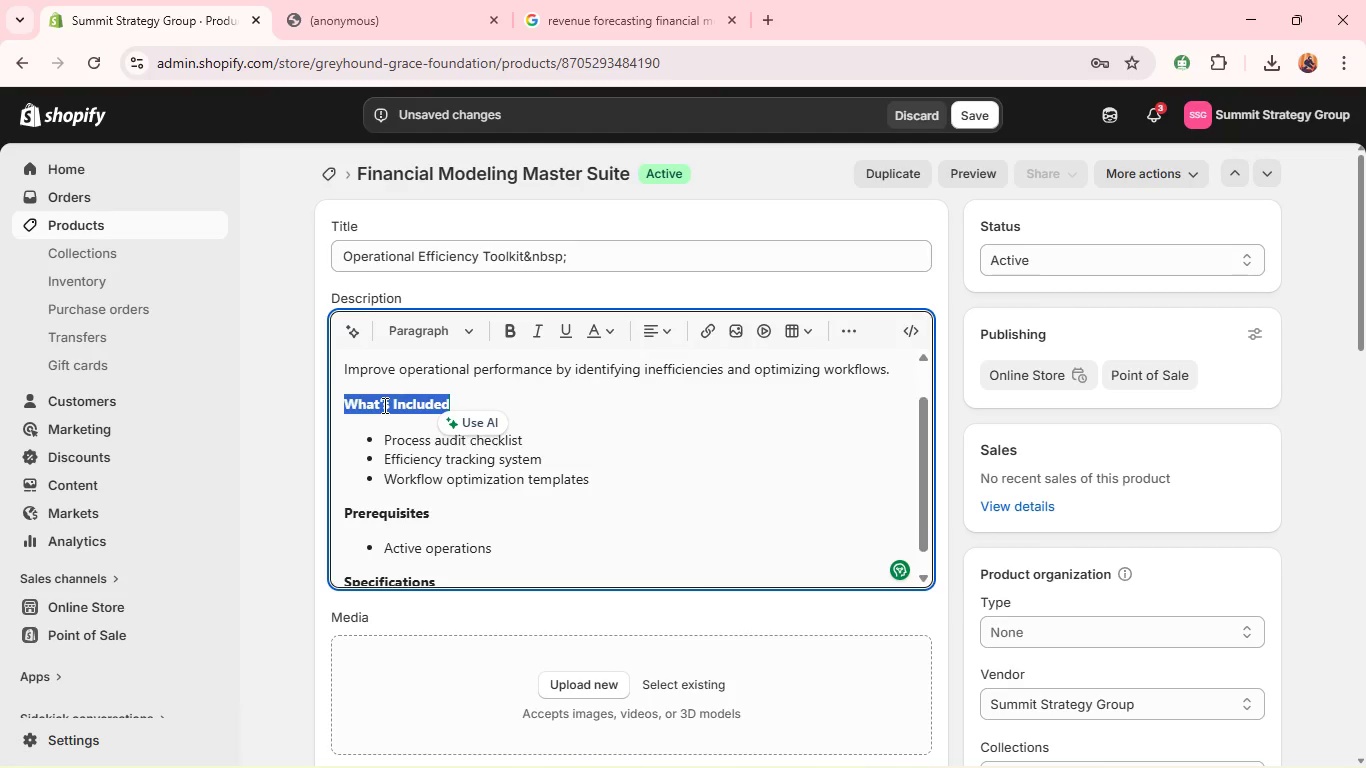 
key(B)
 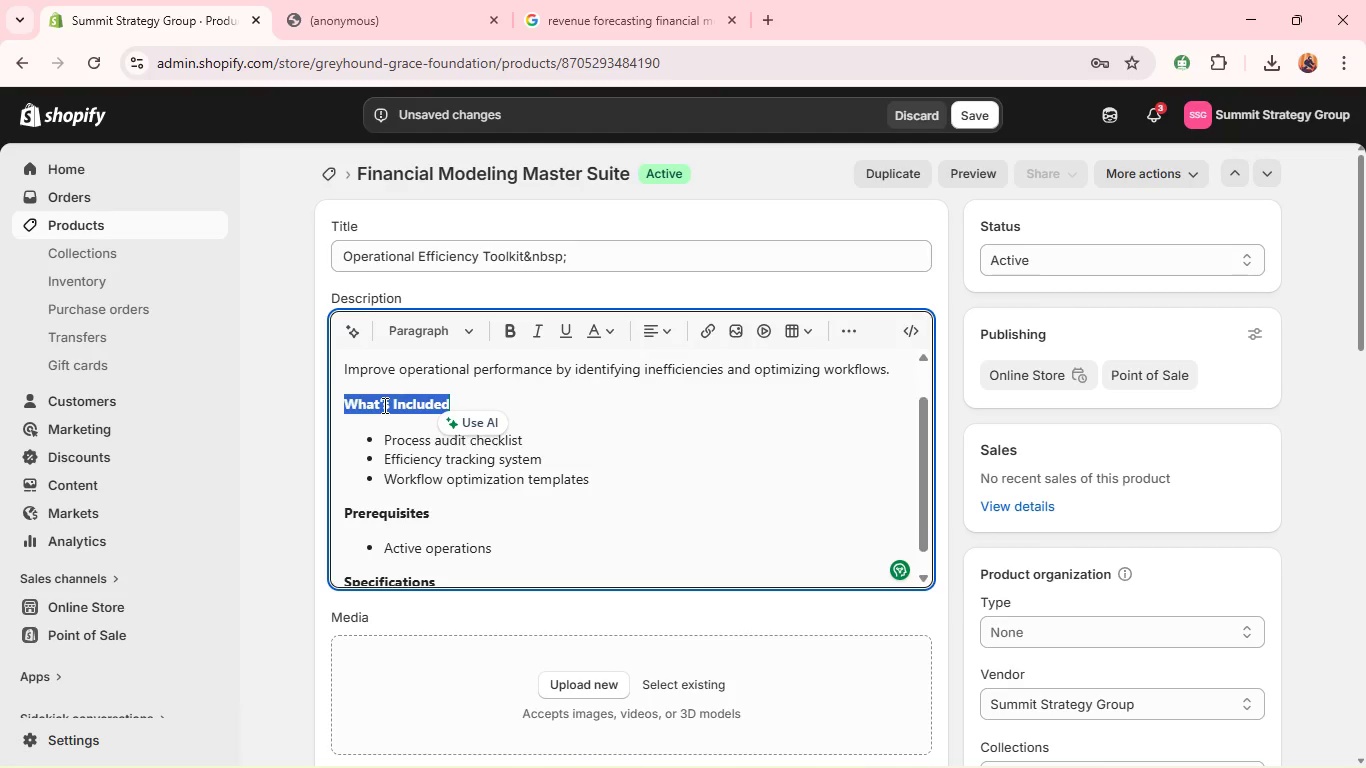 
key(Alt+Control+AltLeft)
 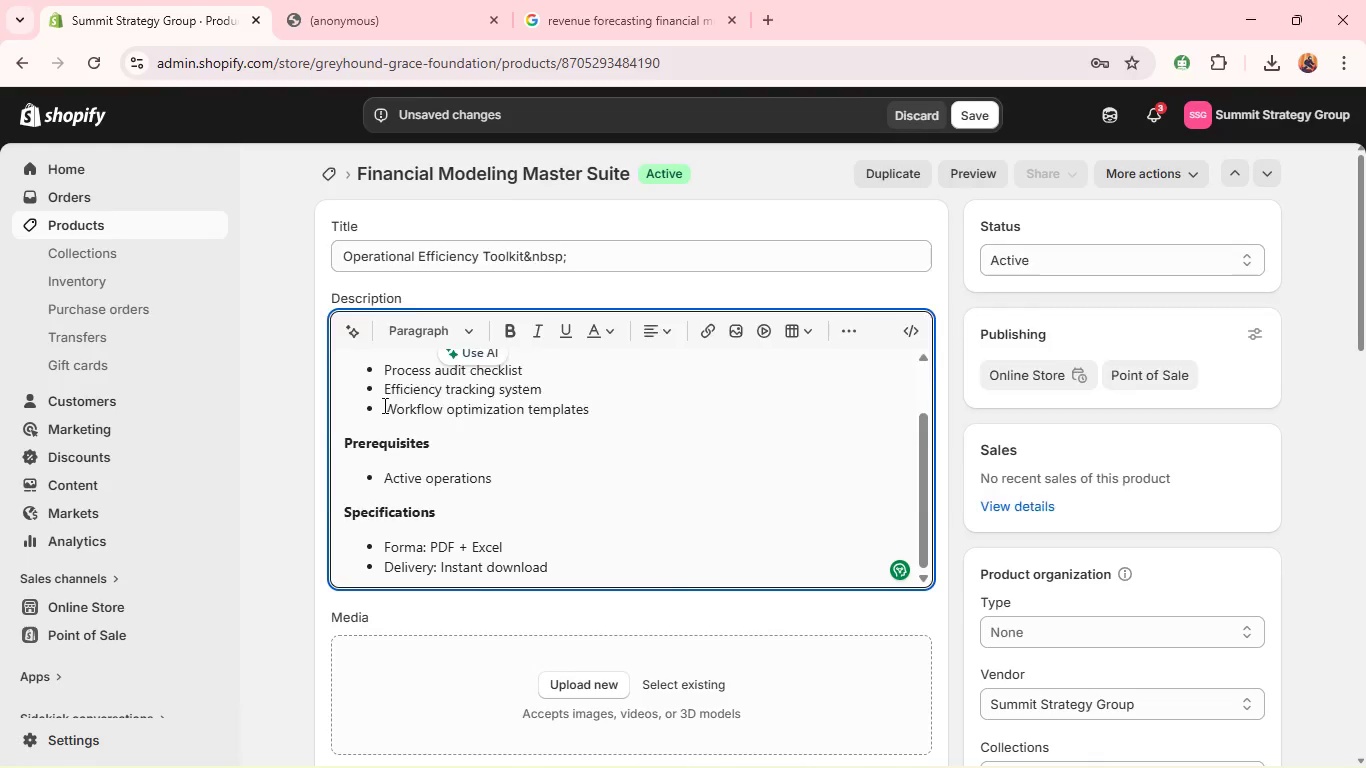 
hold_key(key=Tab, duration=6.11)
 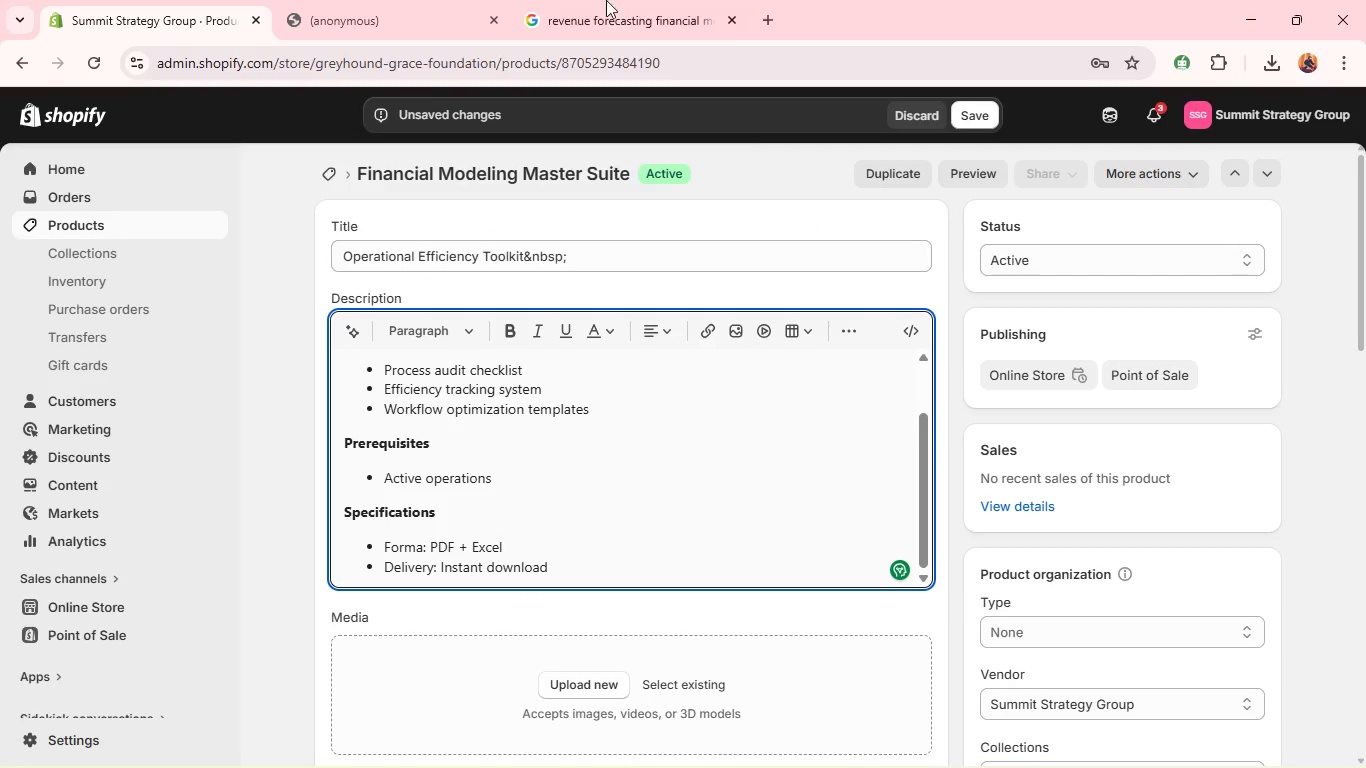 
left_click_drag(start_coordinate=[509, 217], to_coordinate=[808, 220])
 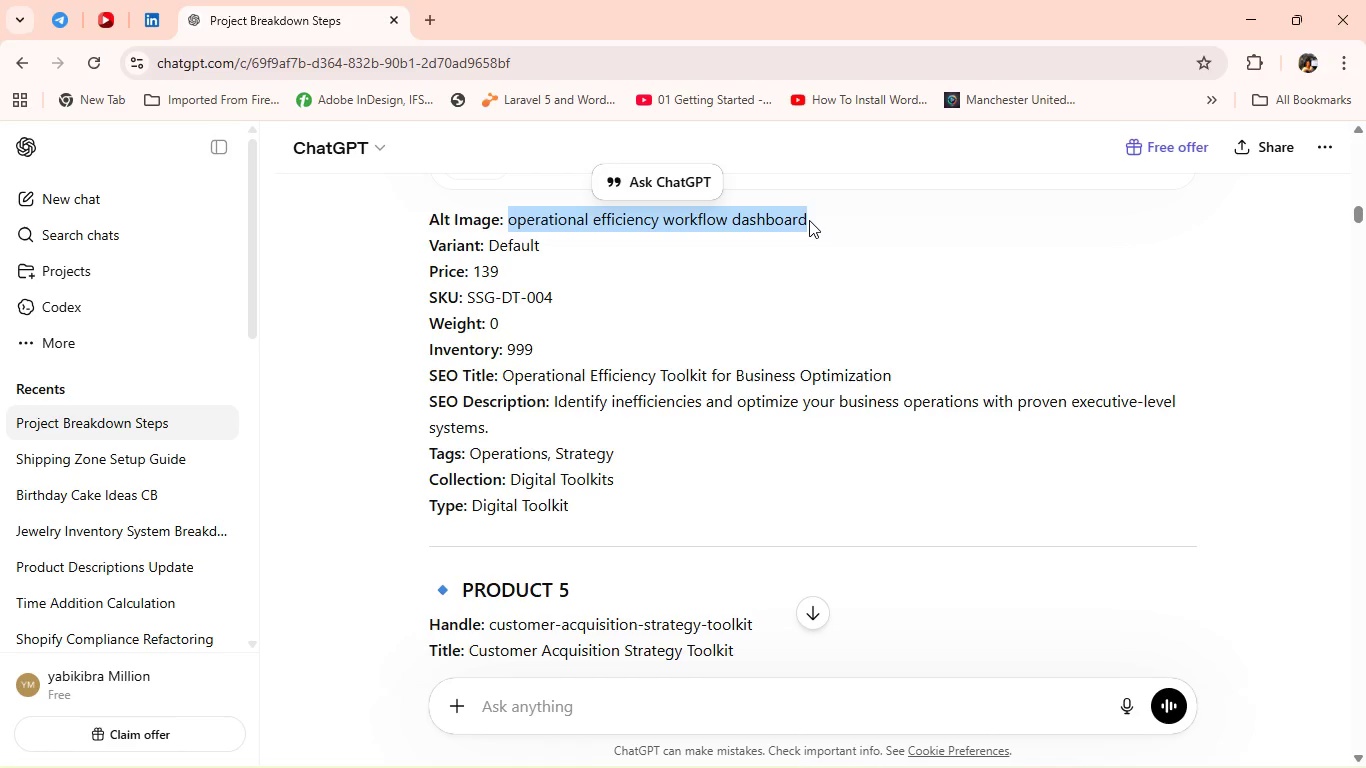 
key(Control+C)
 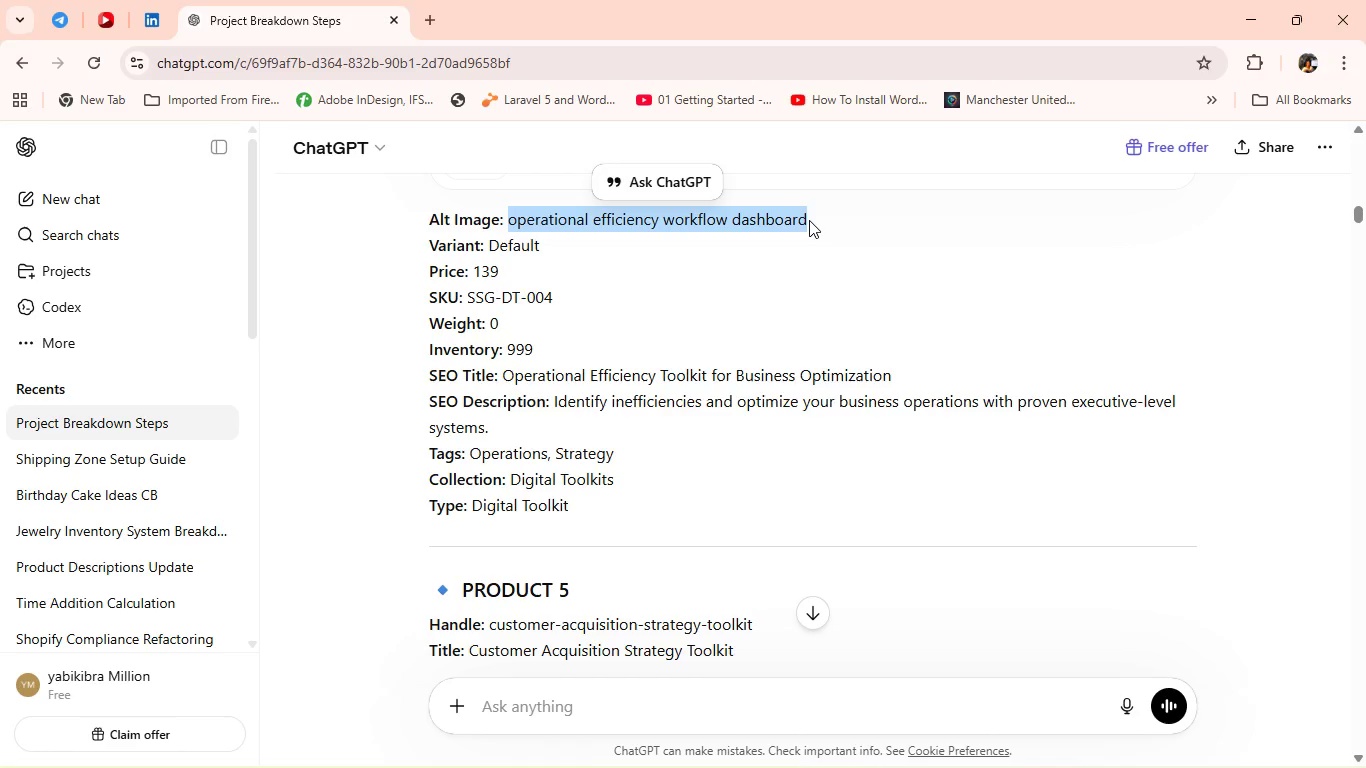 
key(Alt+AltLeft)
 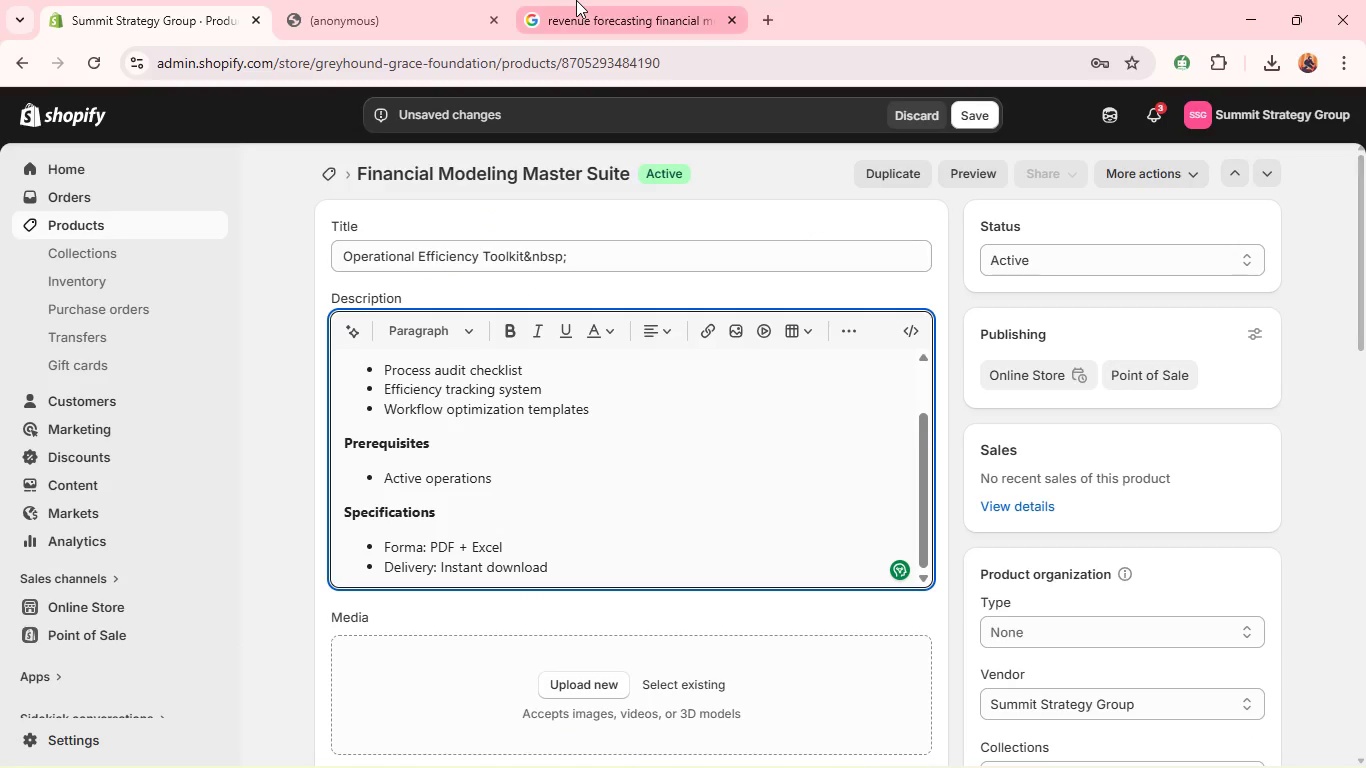 
left_click([576, 0])
 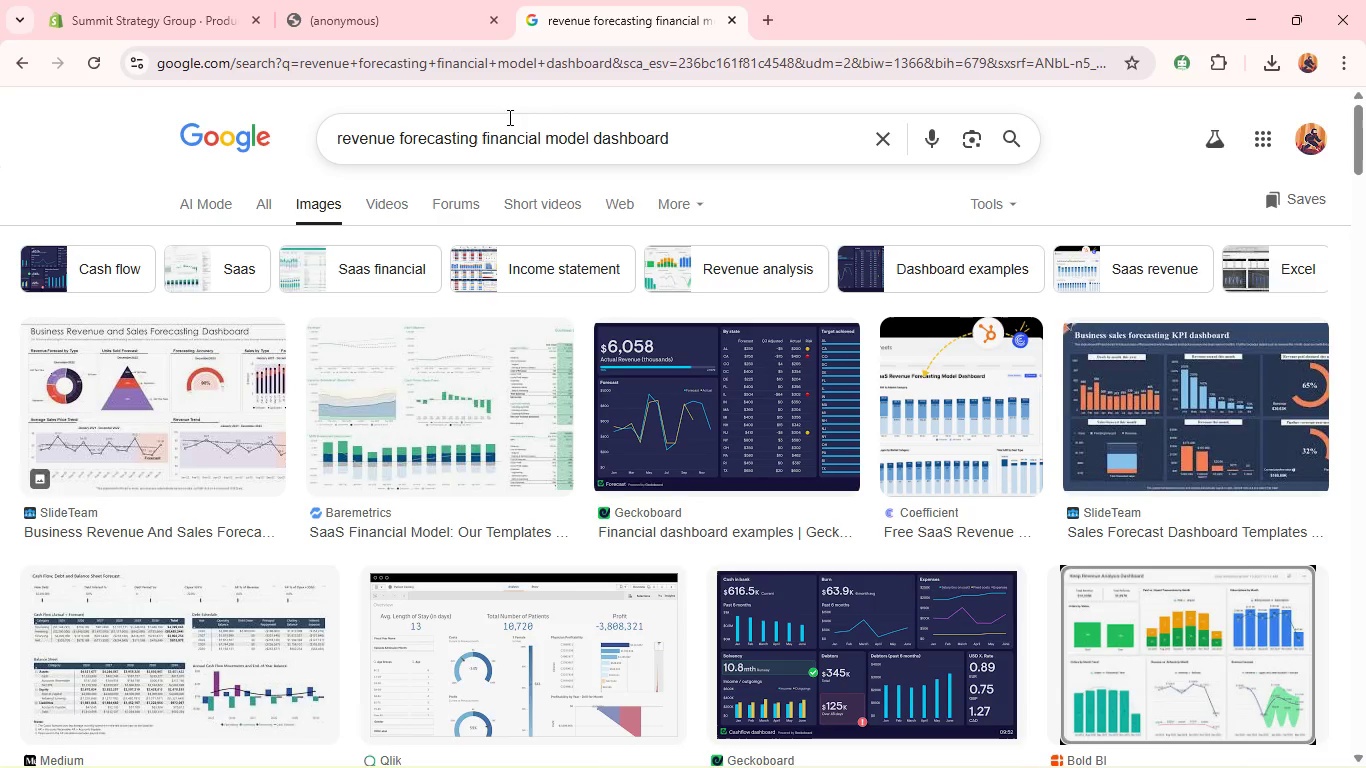 
left_click([508, 117])
 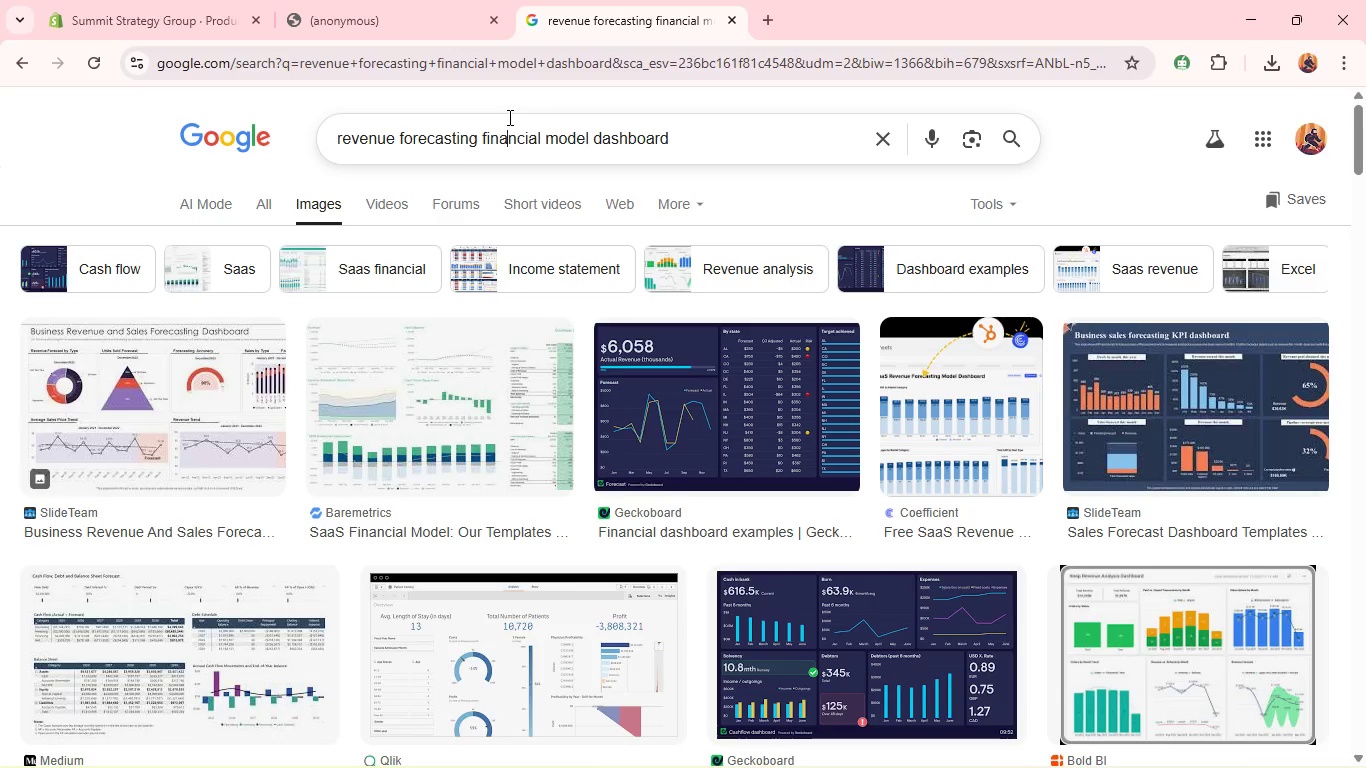 
hold_key(key=ControlLeft, duration=1.39)
 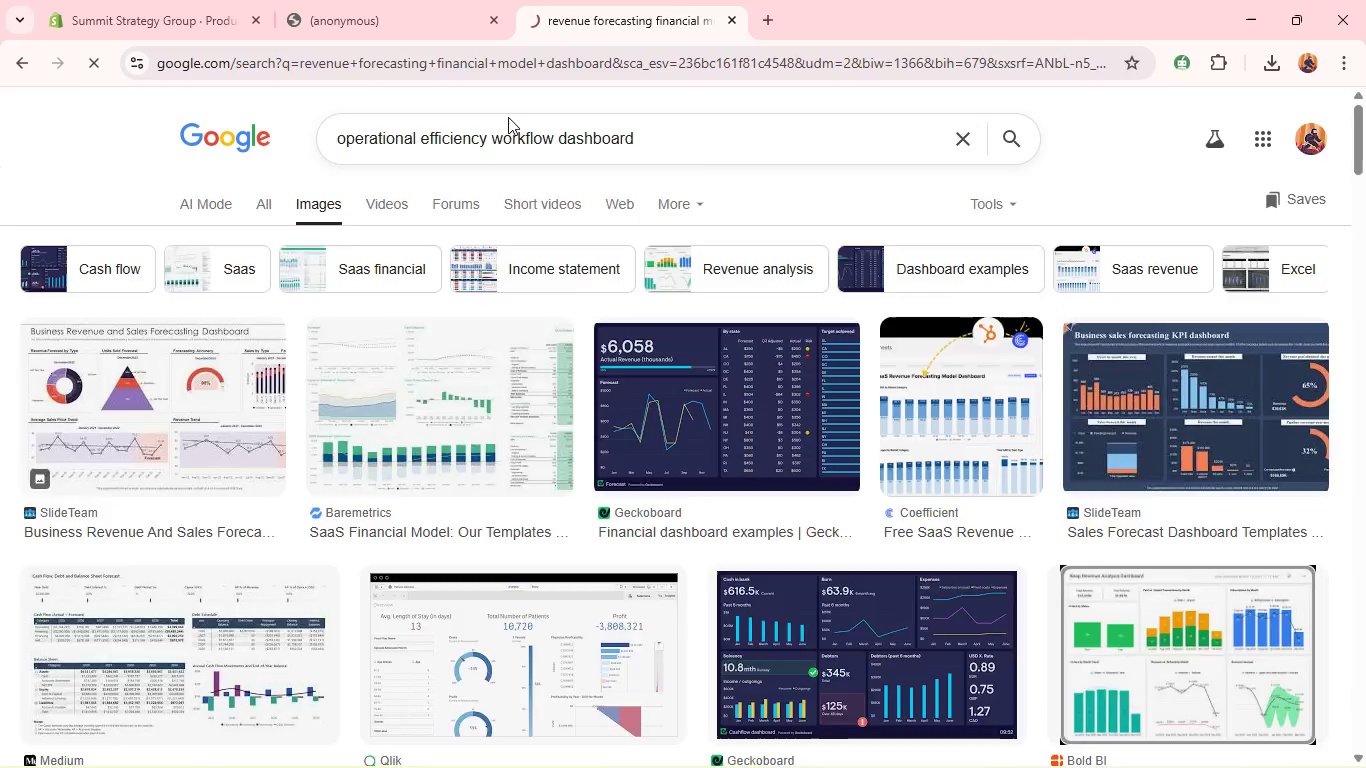 
type(av)
 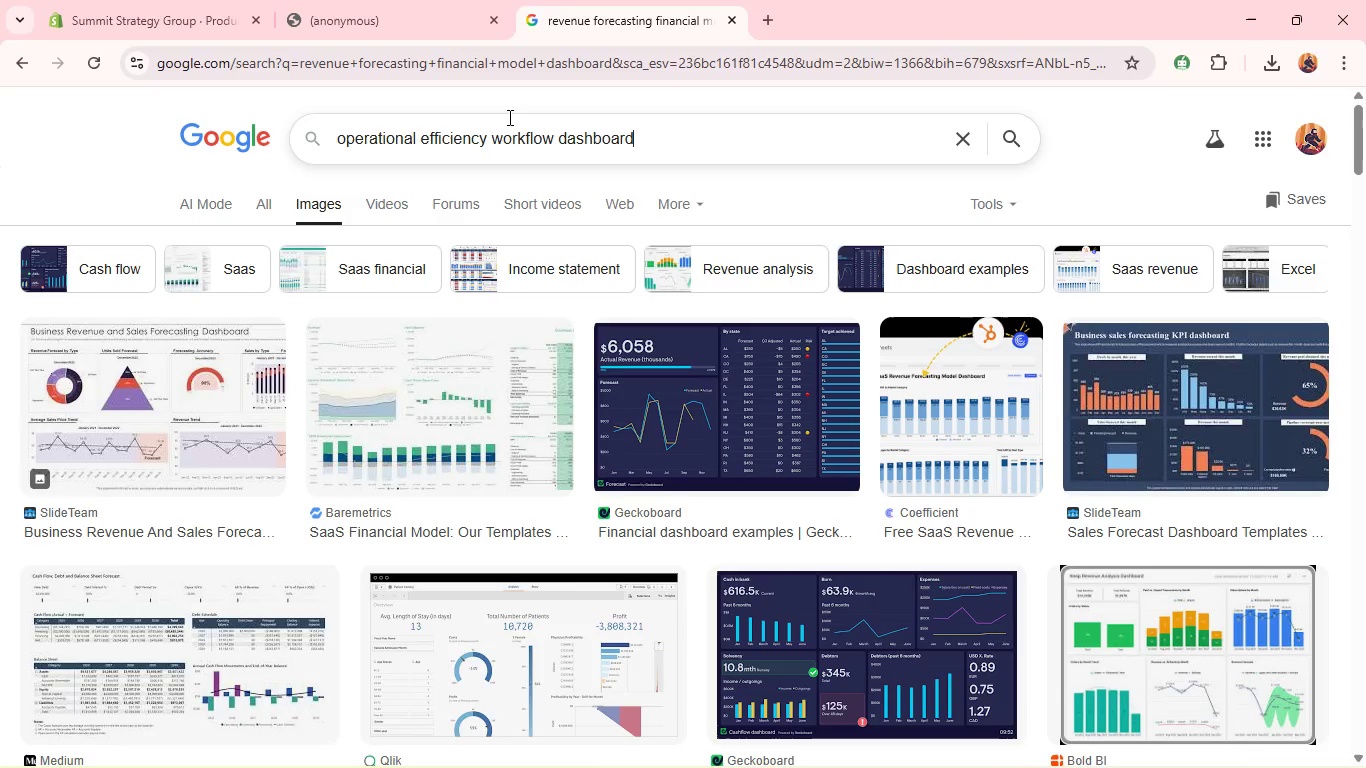 
key(Enter)
 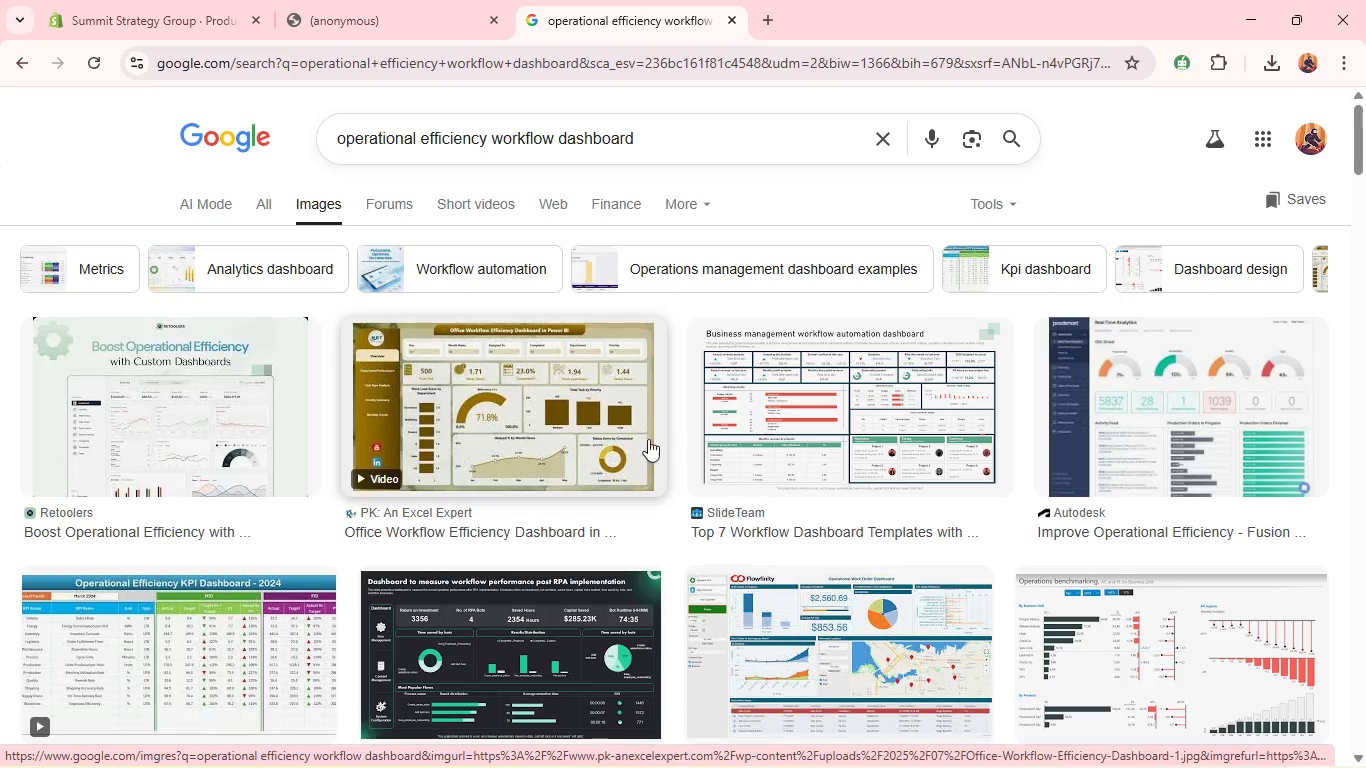 
wait(6.33)
 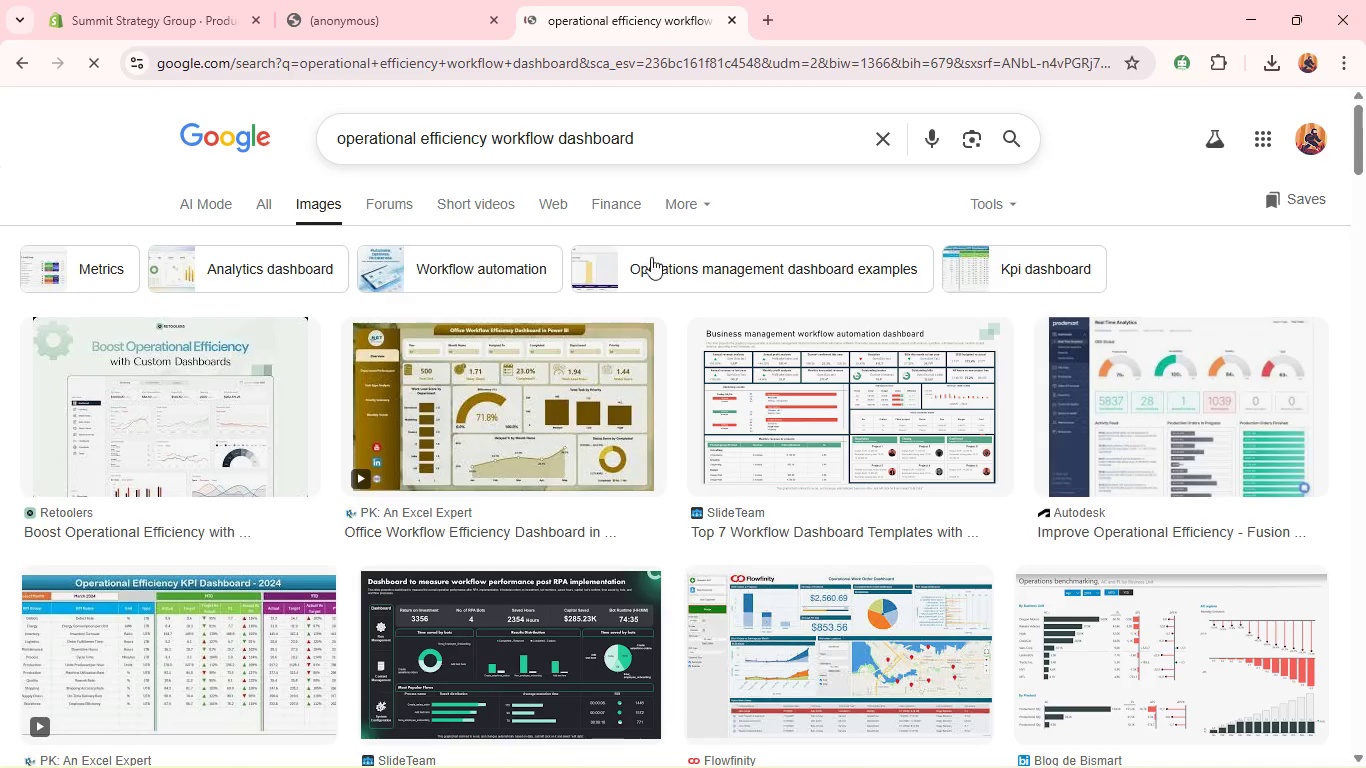 
right_click([476, 614])
 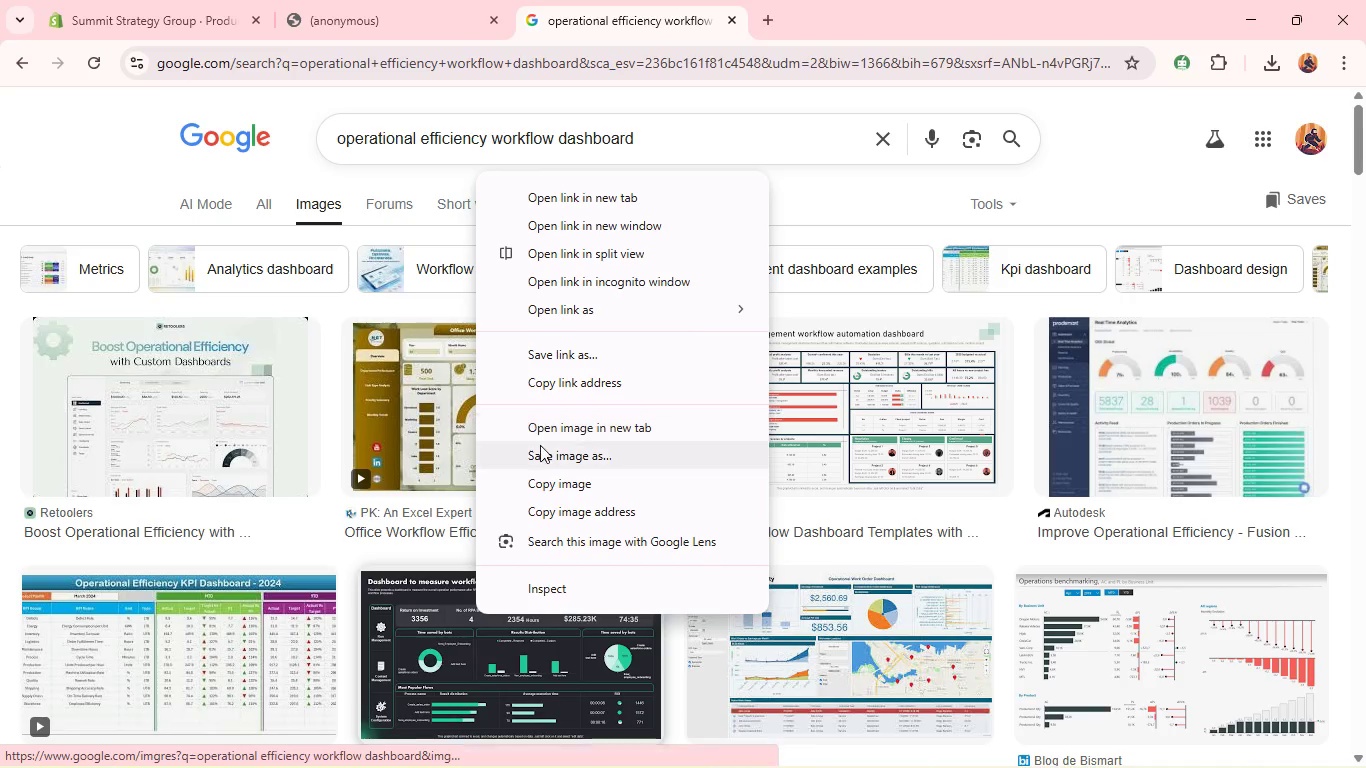 
left_click([540, 462])
 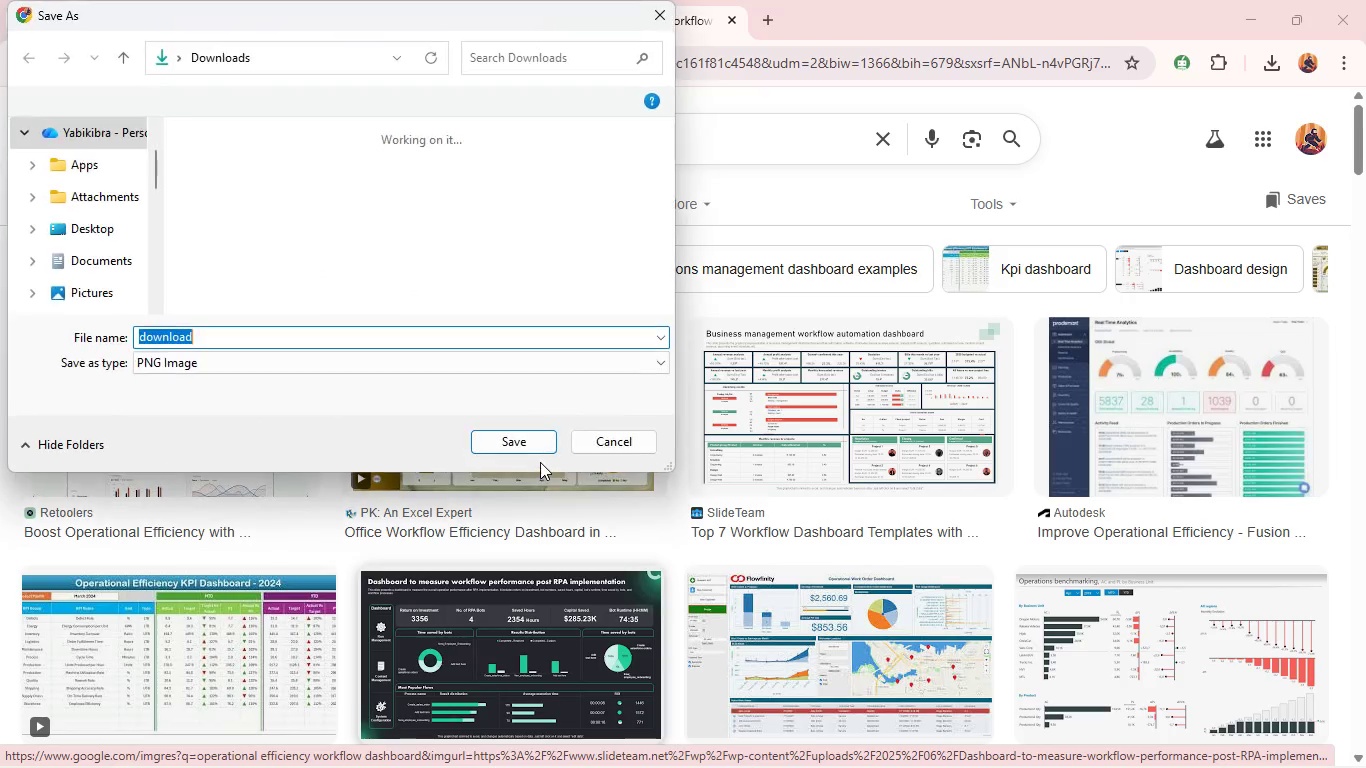 
key(Enter)
 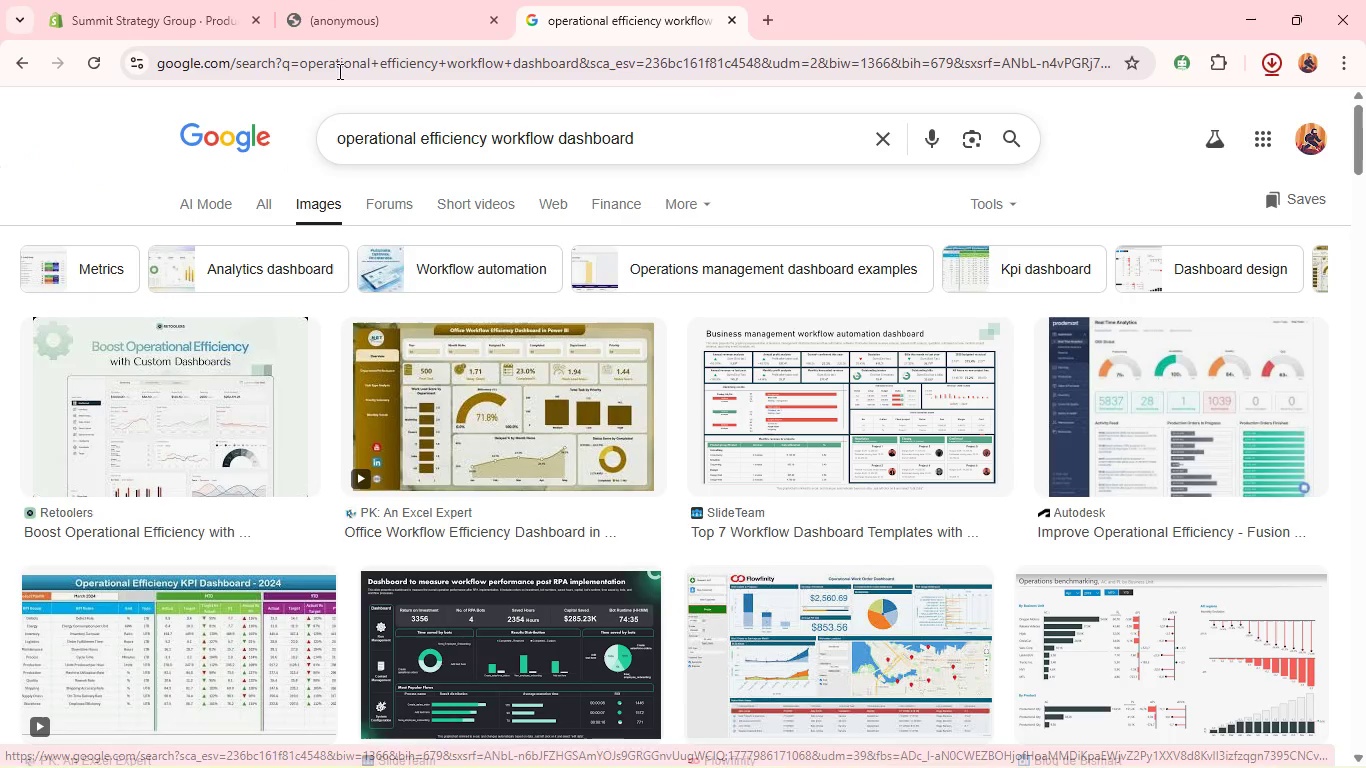 
left_click([222, 0])
 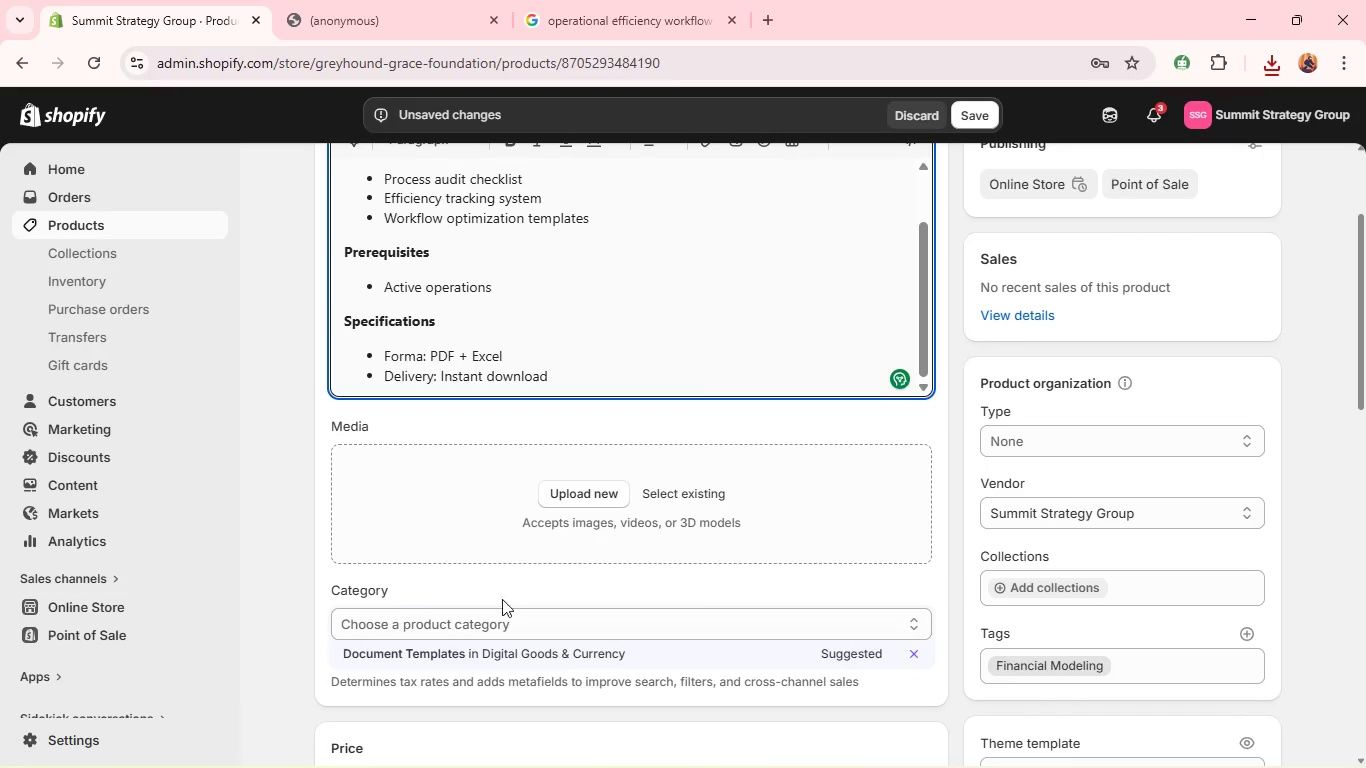 
left_click([484, 649])
 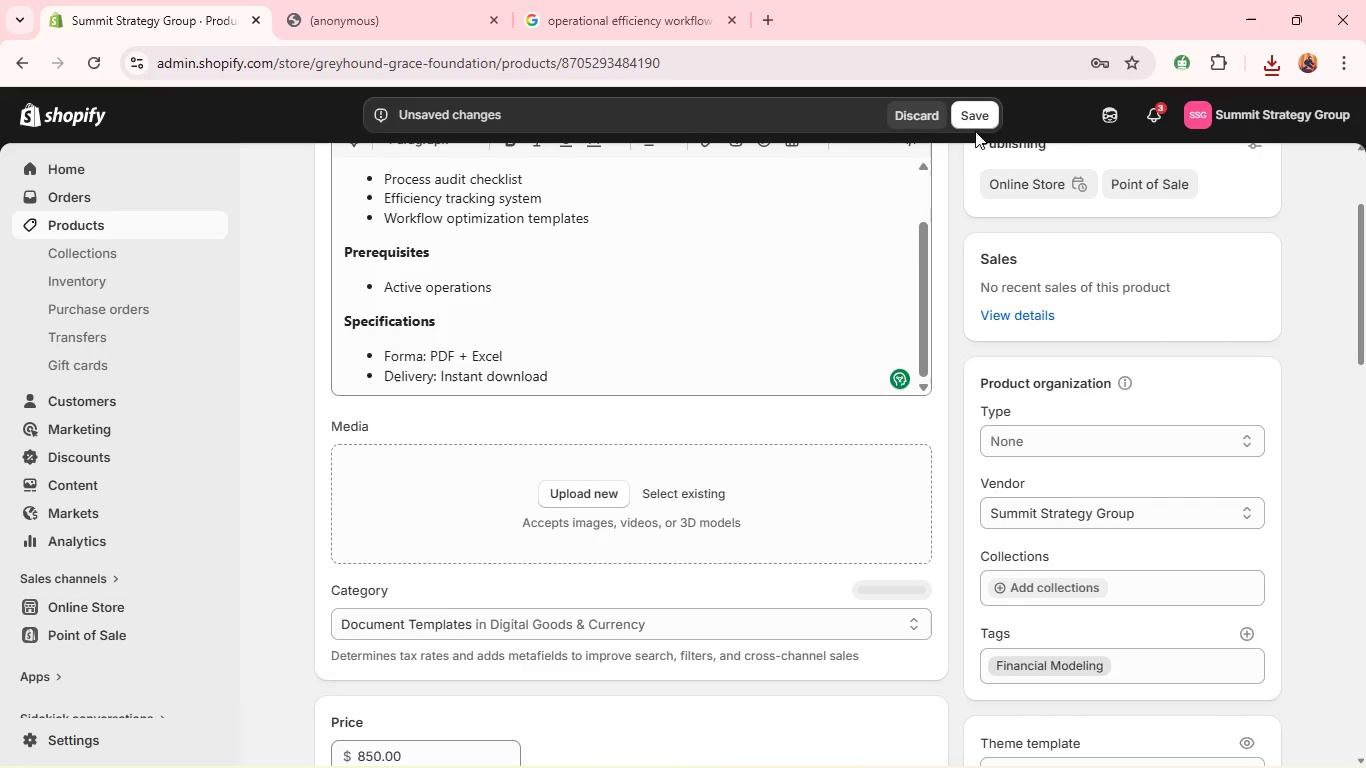 
left_click([984, 123])
 